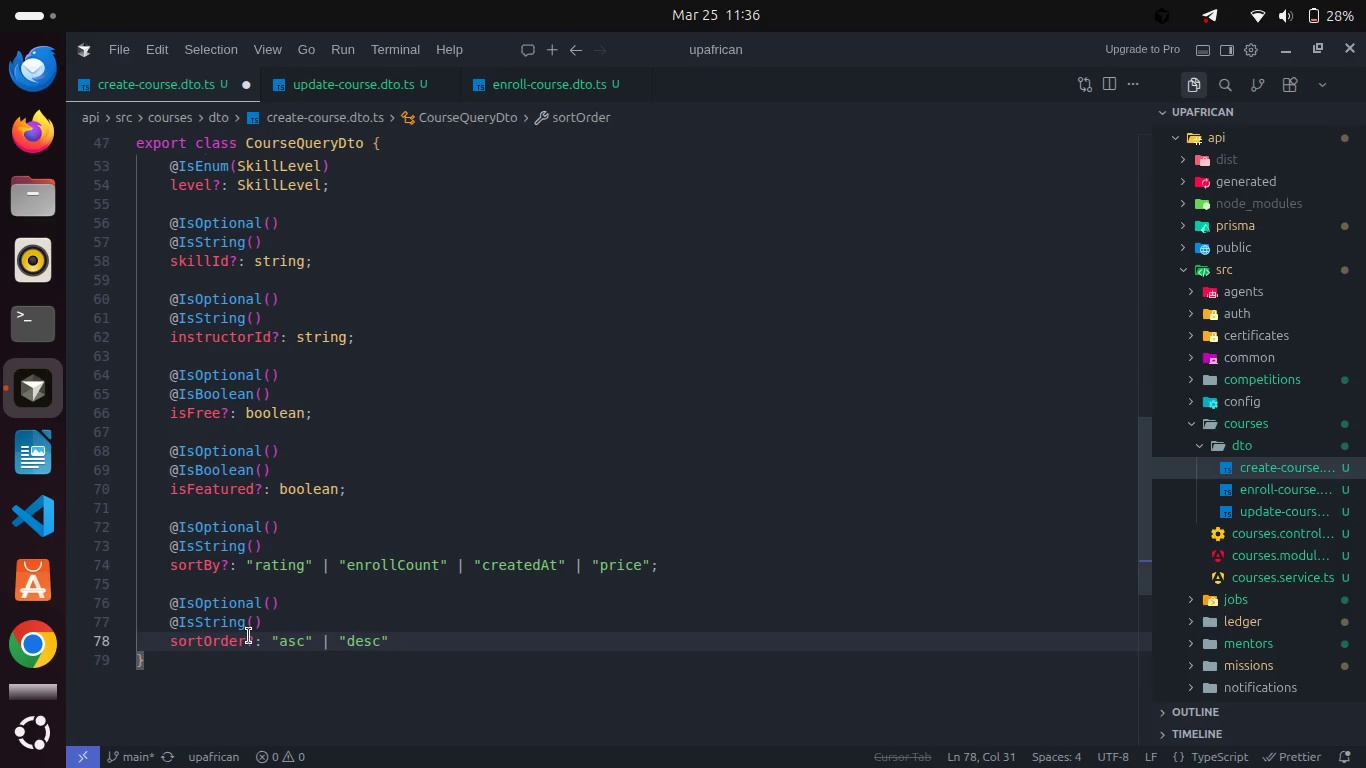 
key(Semicolon)
 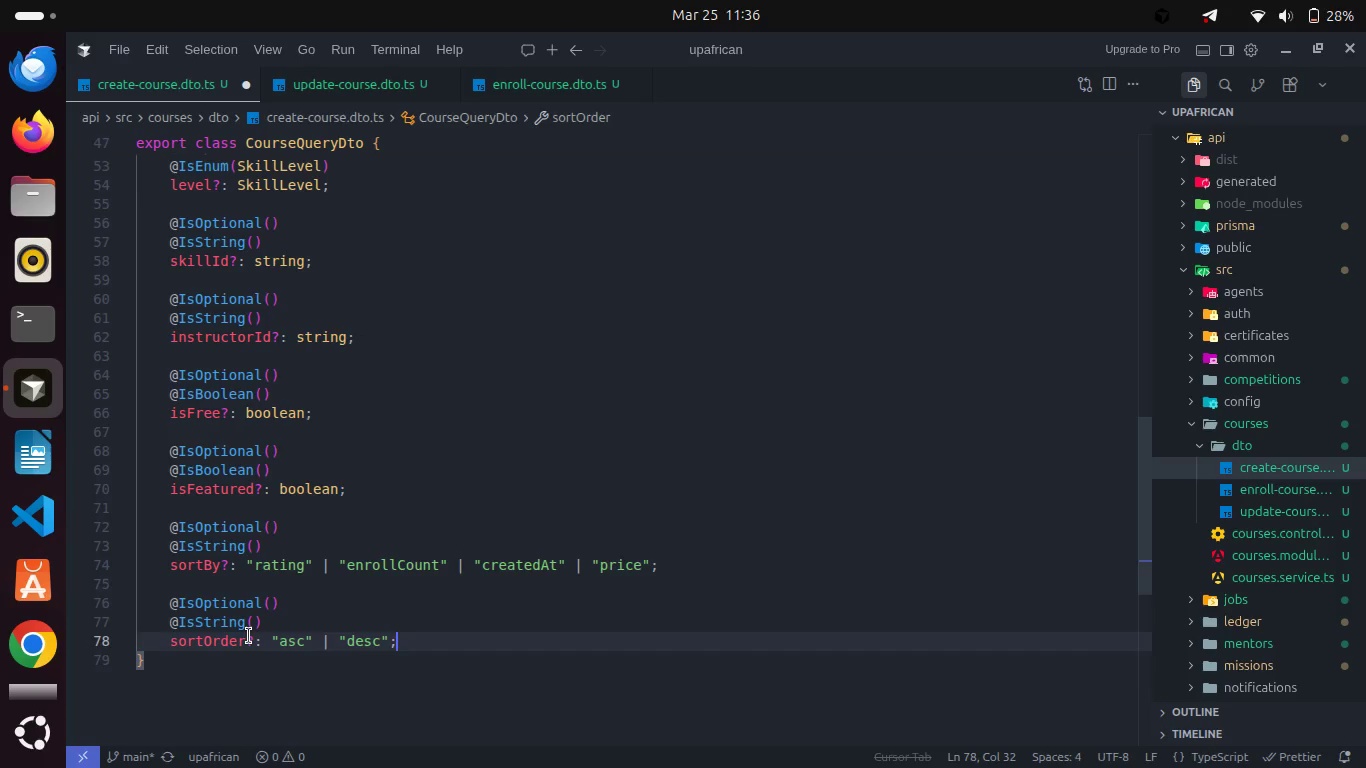 
key(Enter)
 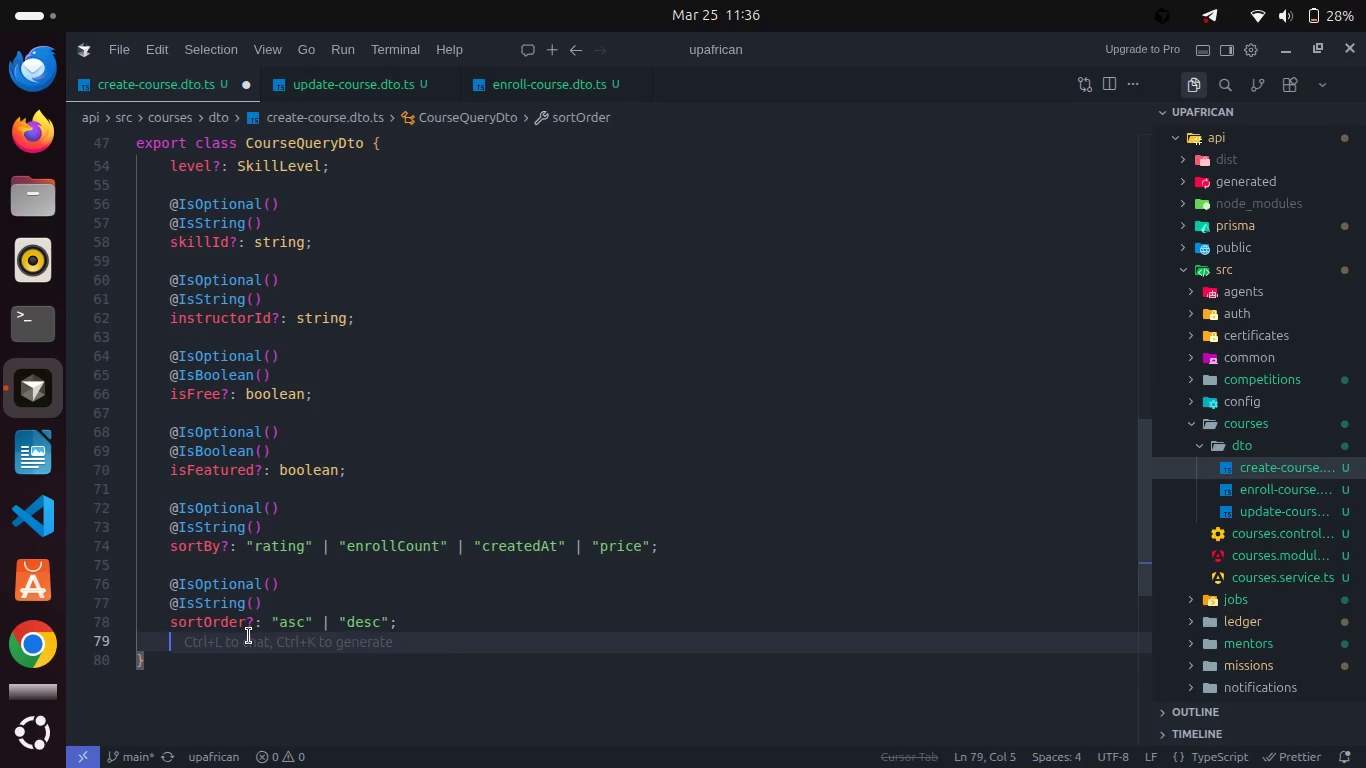 
key(Enter)
 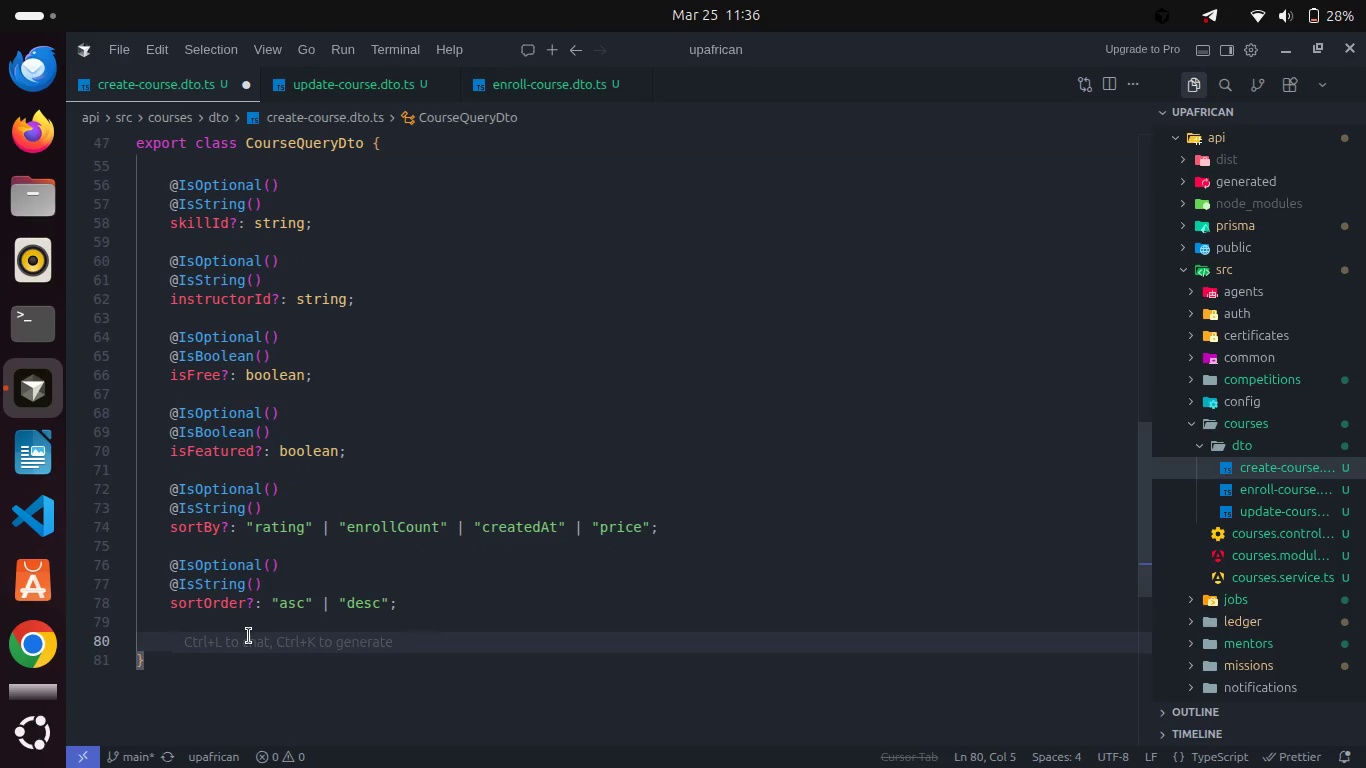 
type(@IsOp)
 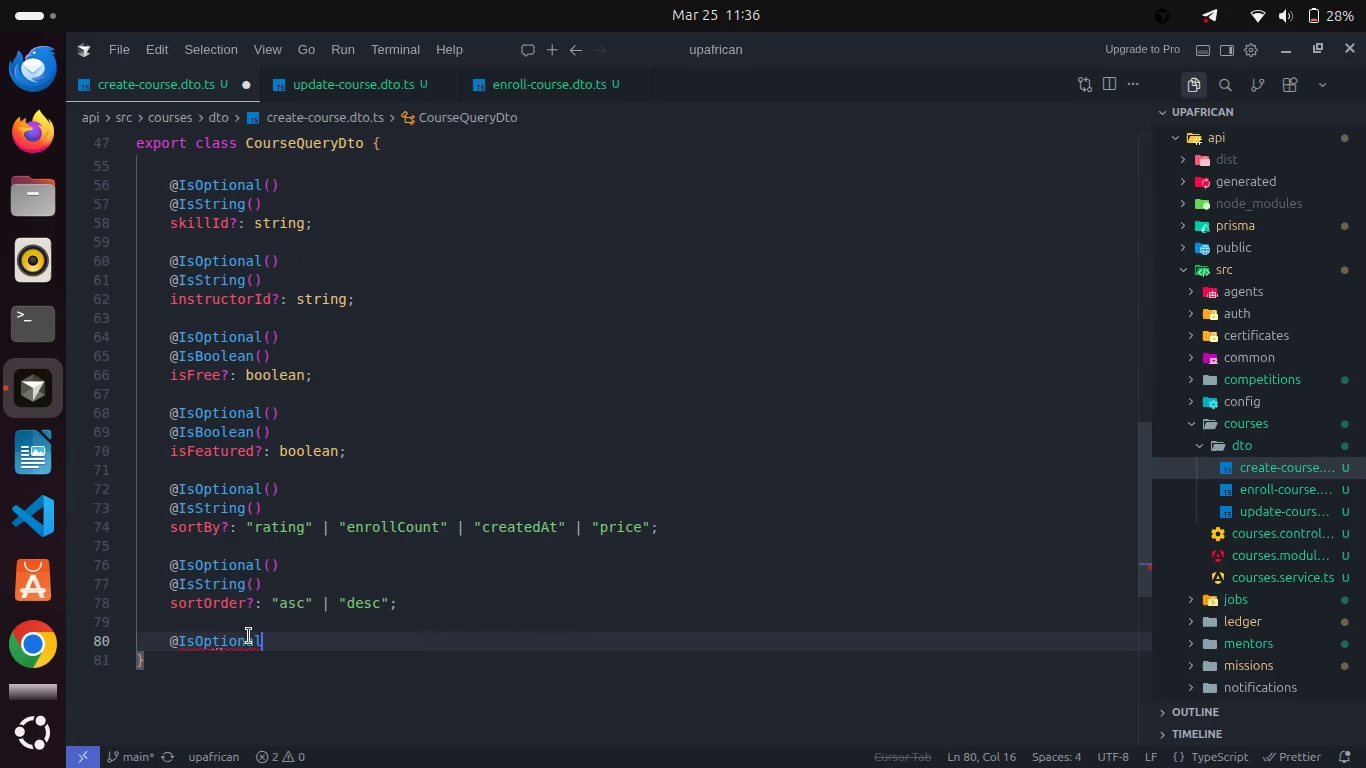 
 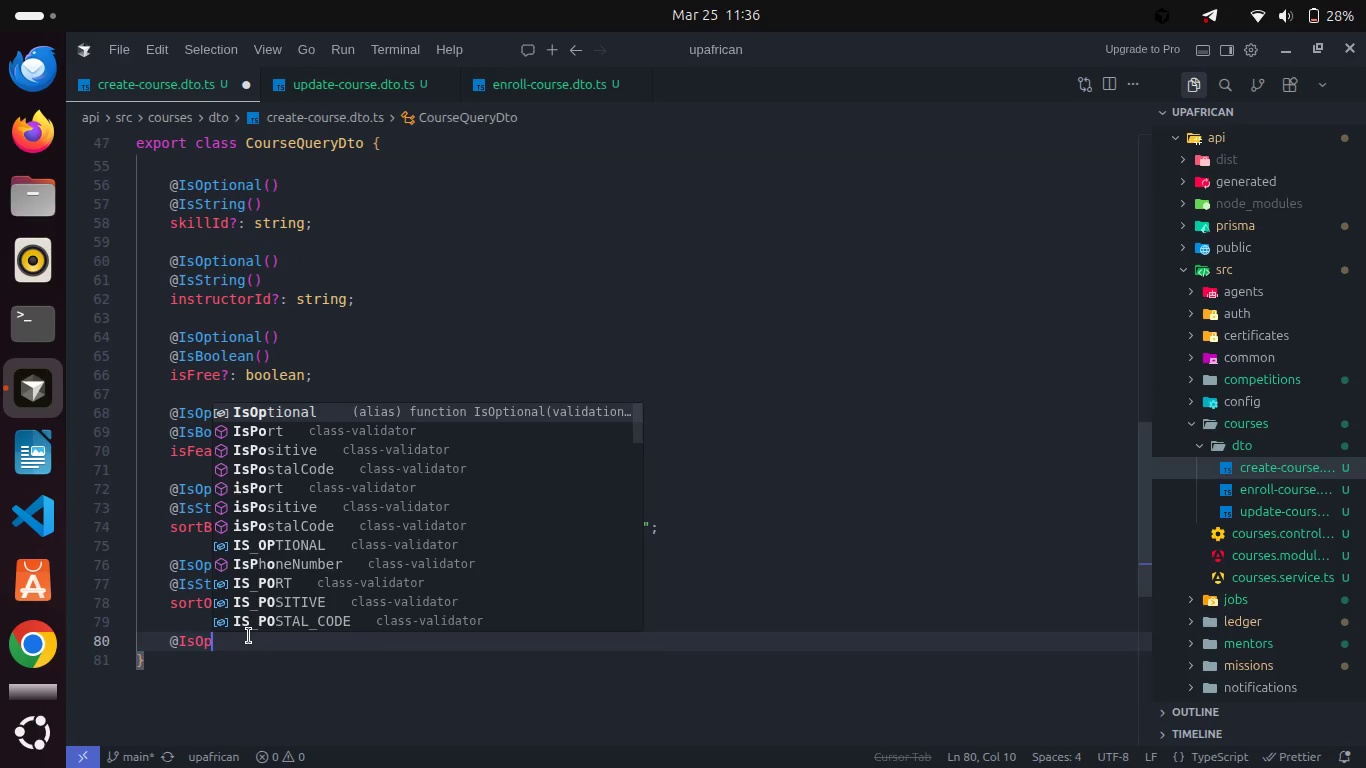 
key(Enter)
 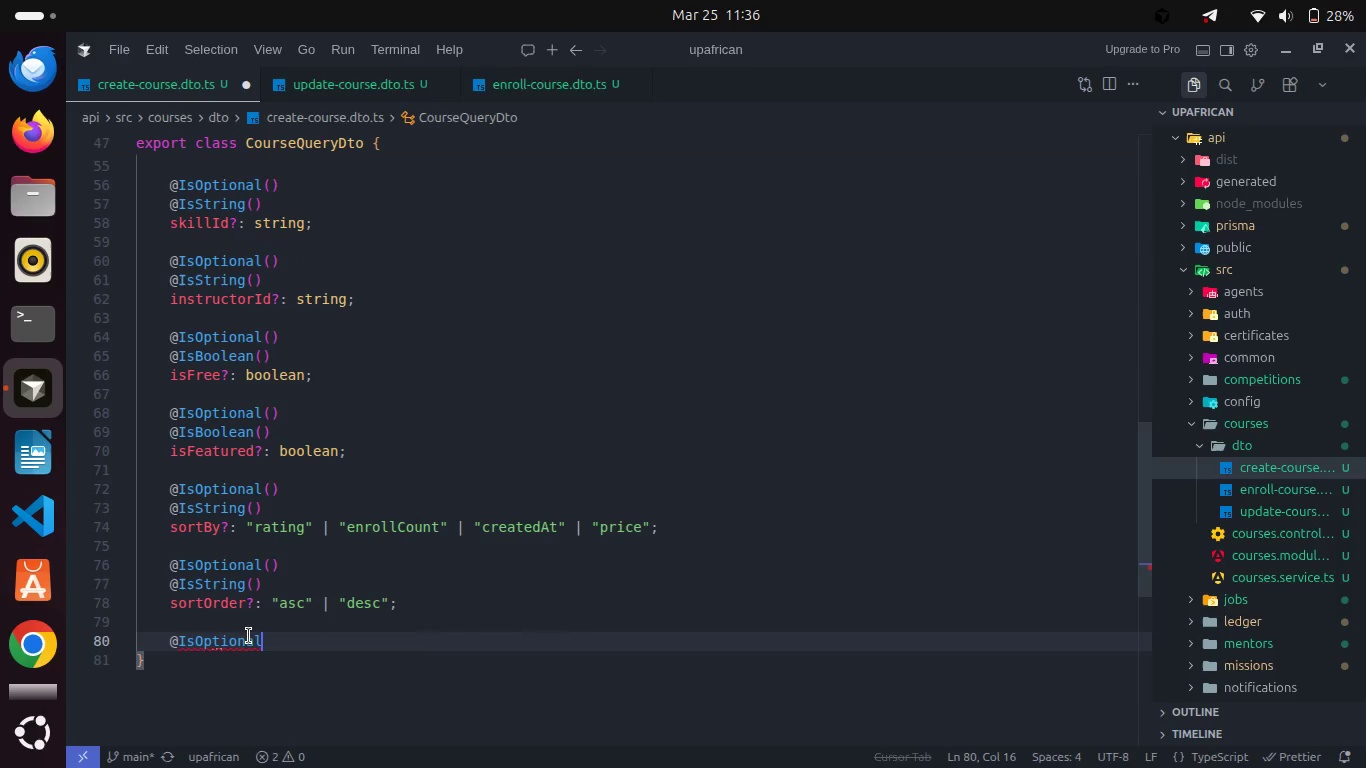 
key(Shift+9)
 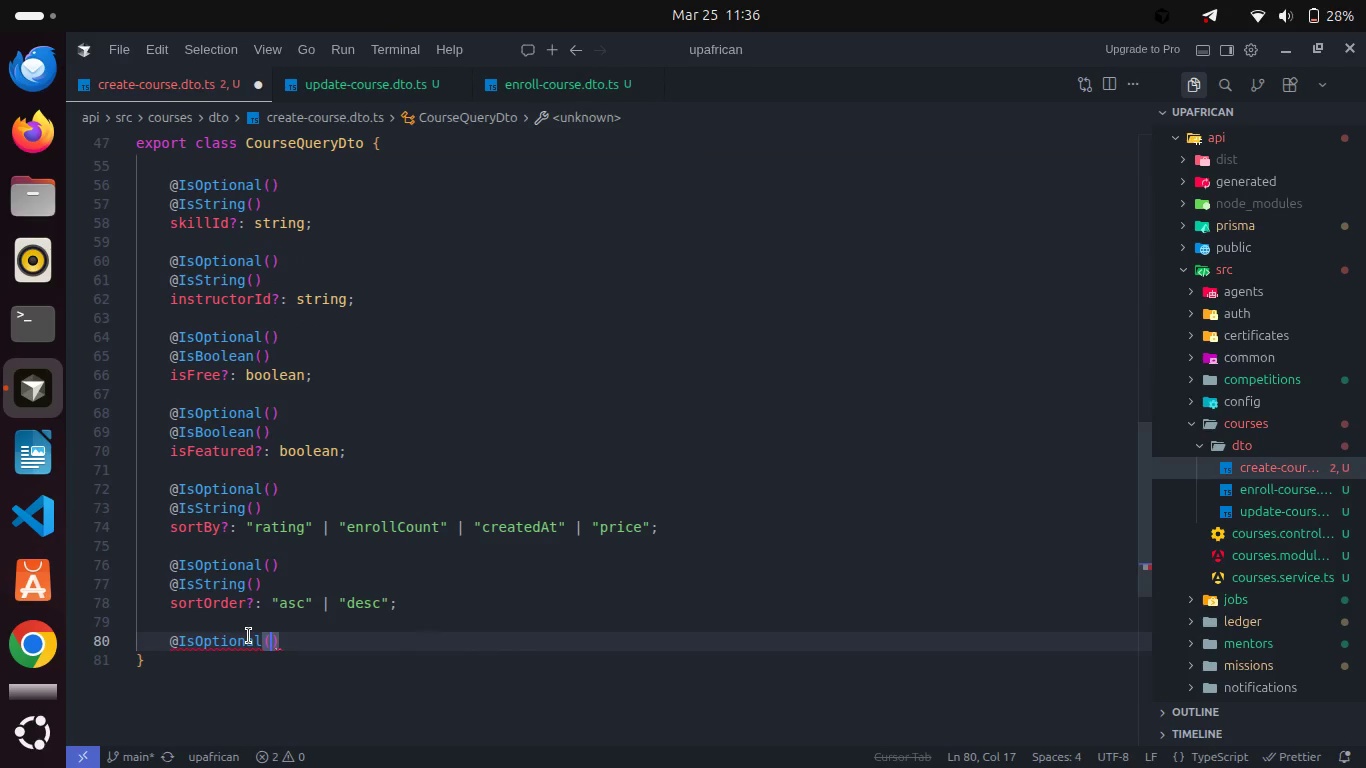 
key(Shift+ShiftRight)
 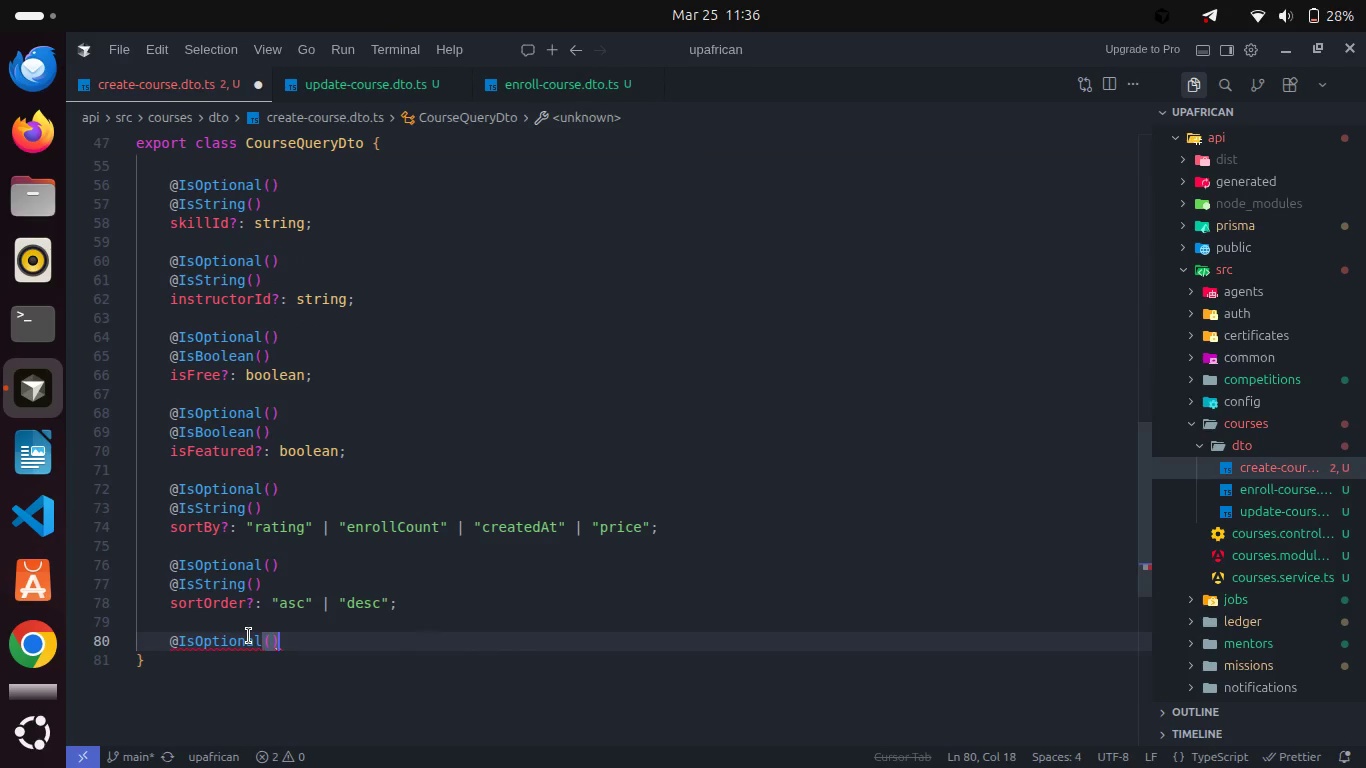 
key(Shift+0)
 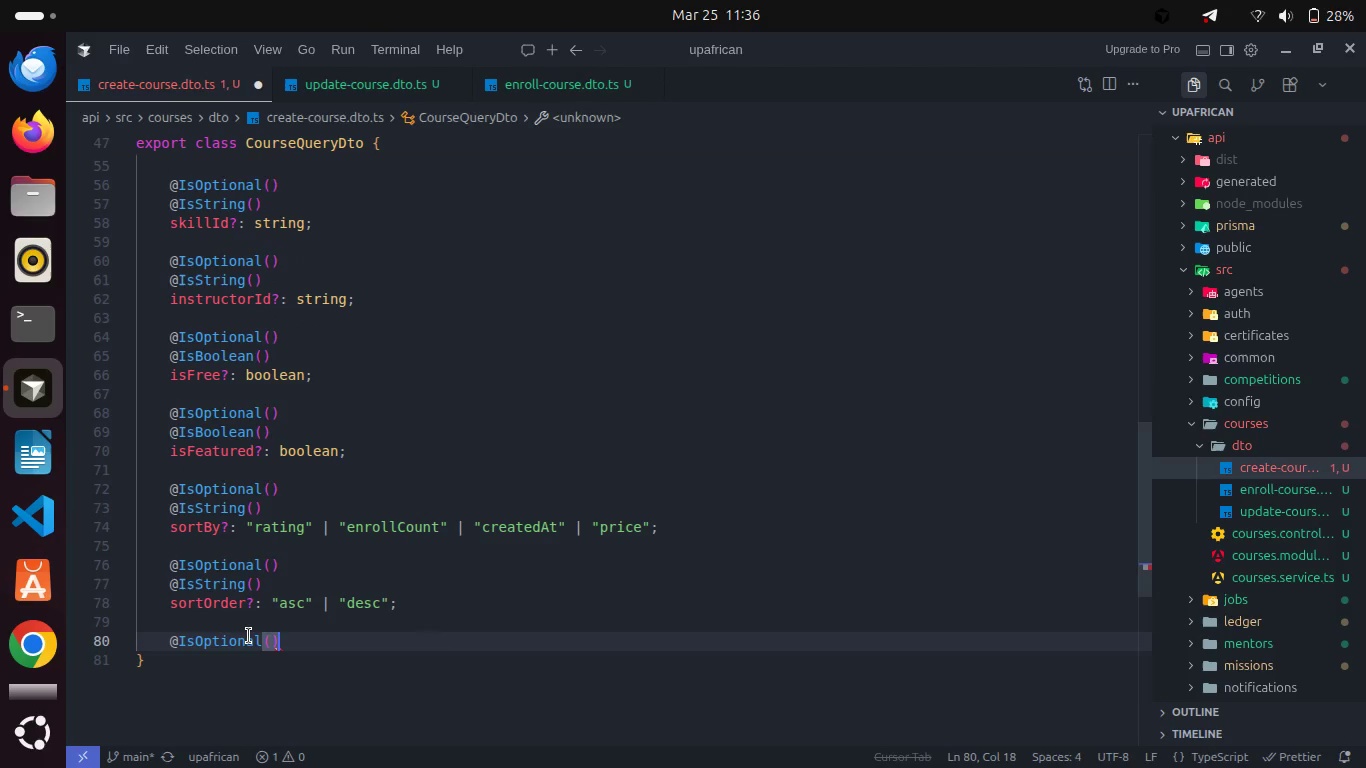 
key(Enter)
 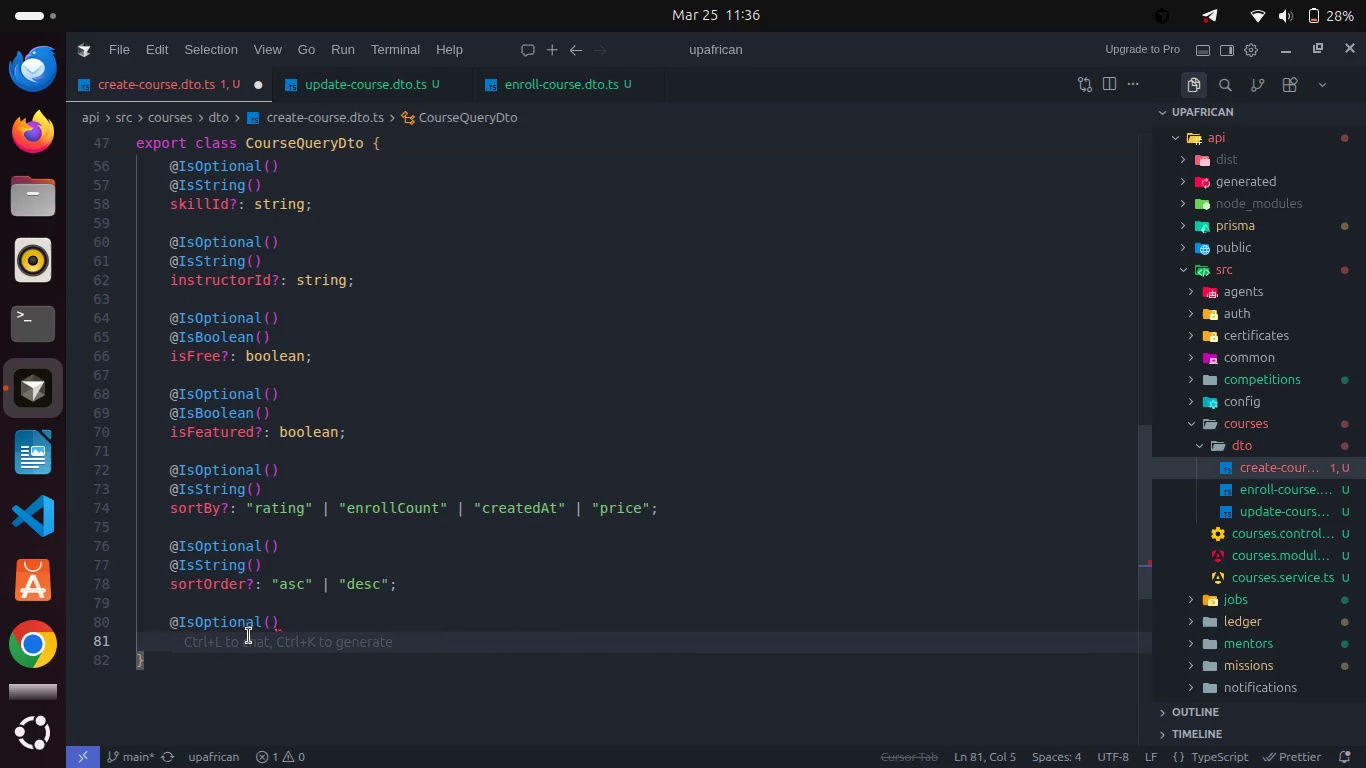 
type(@IsNum)
 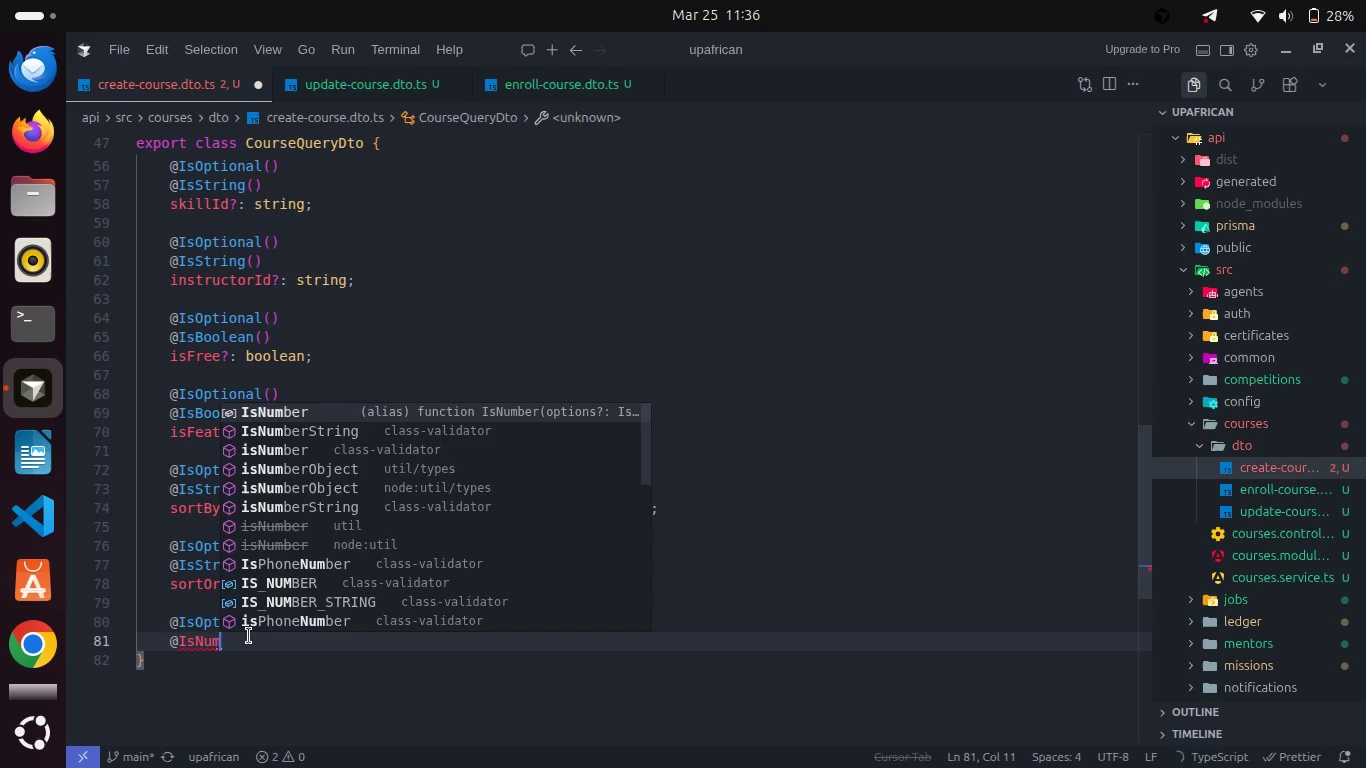 
key(Enter)
 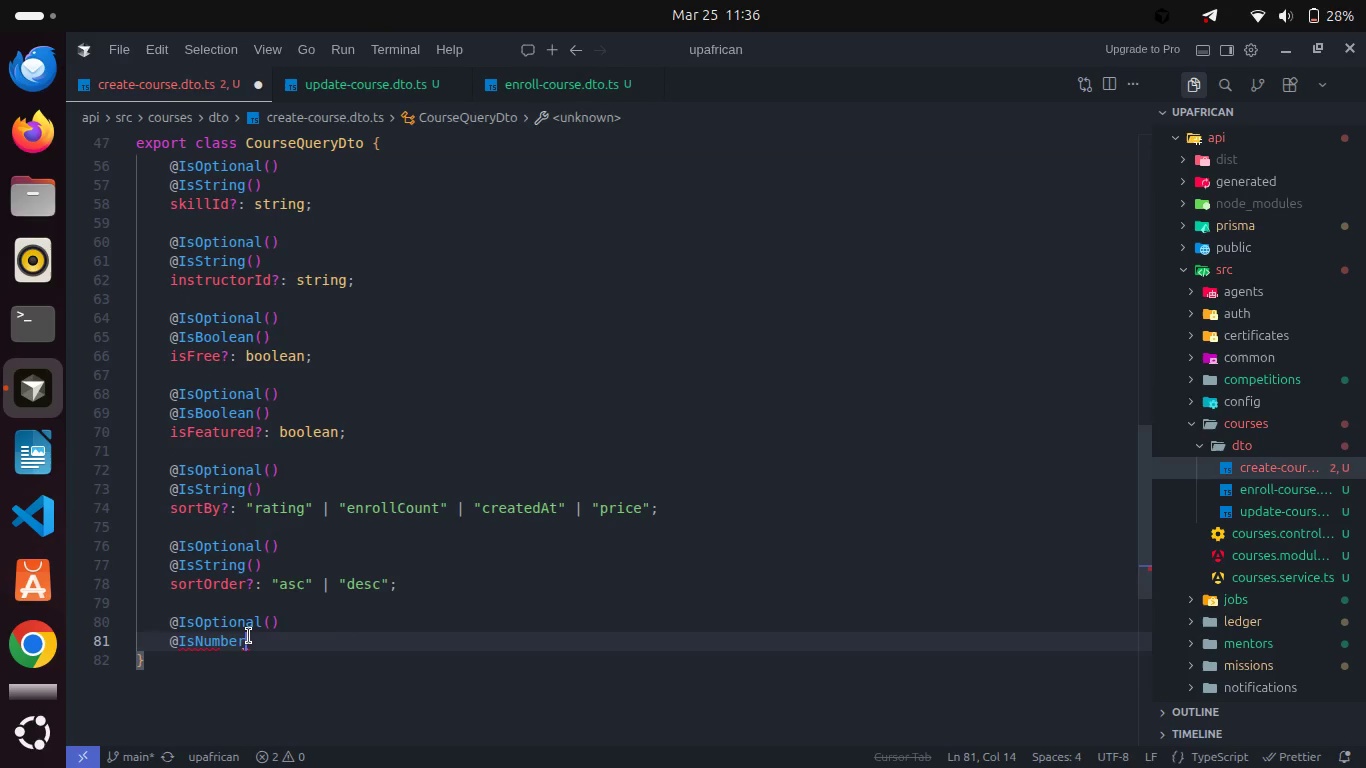 
type(())
 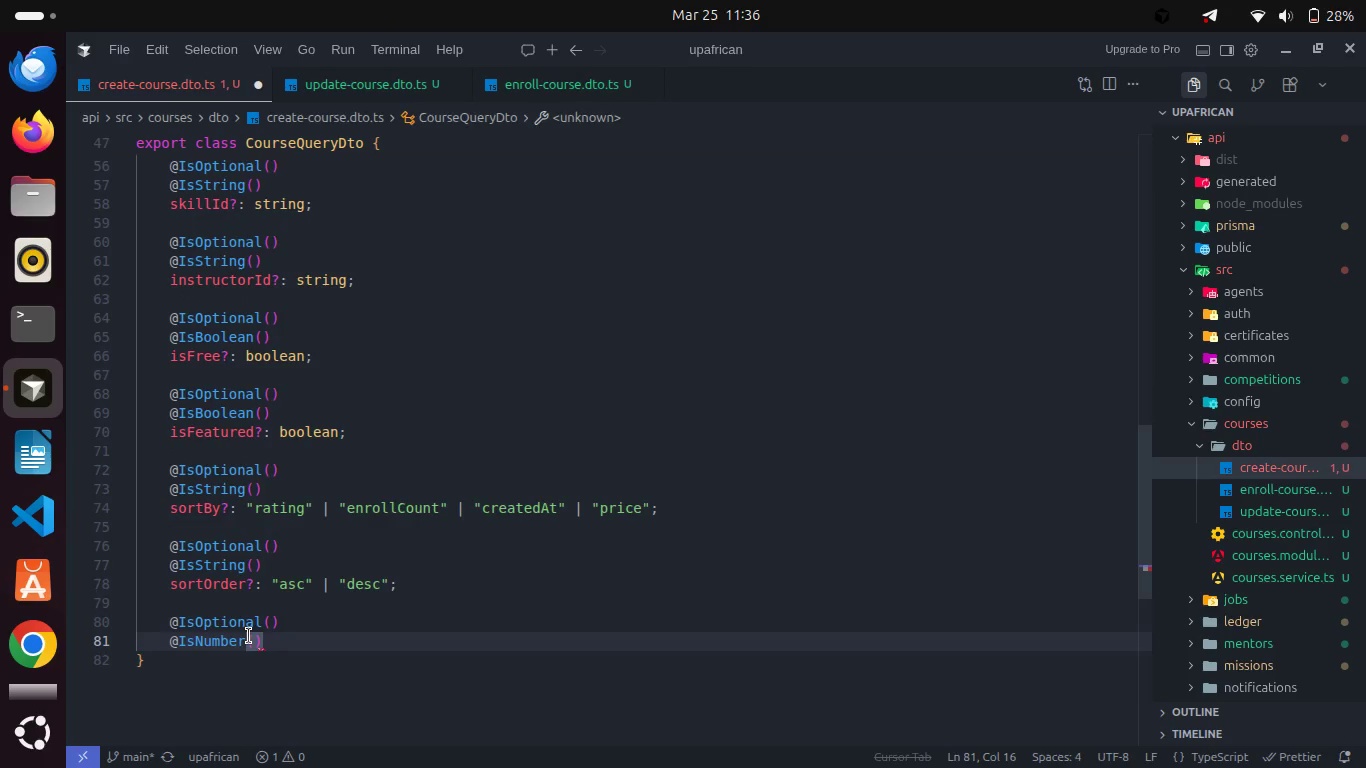 
key(Enter)
 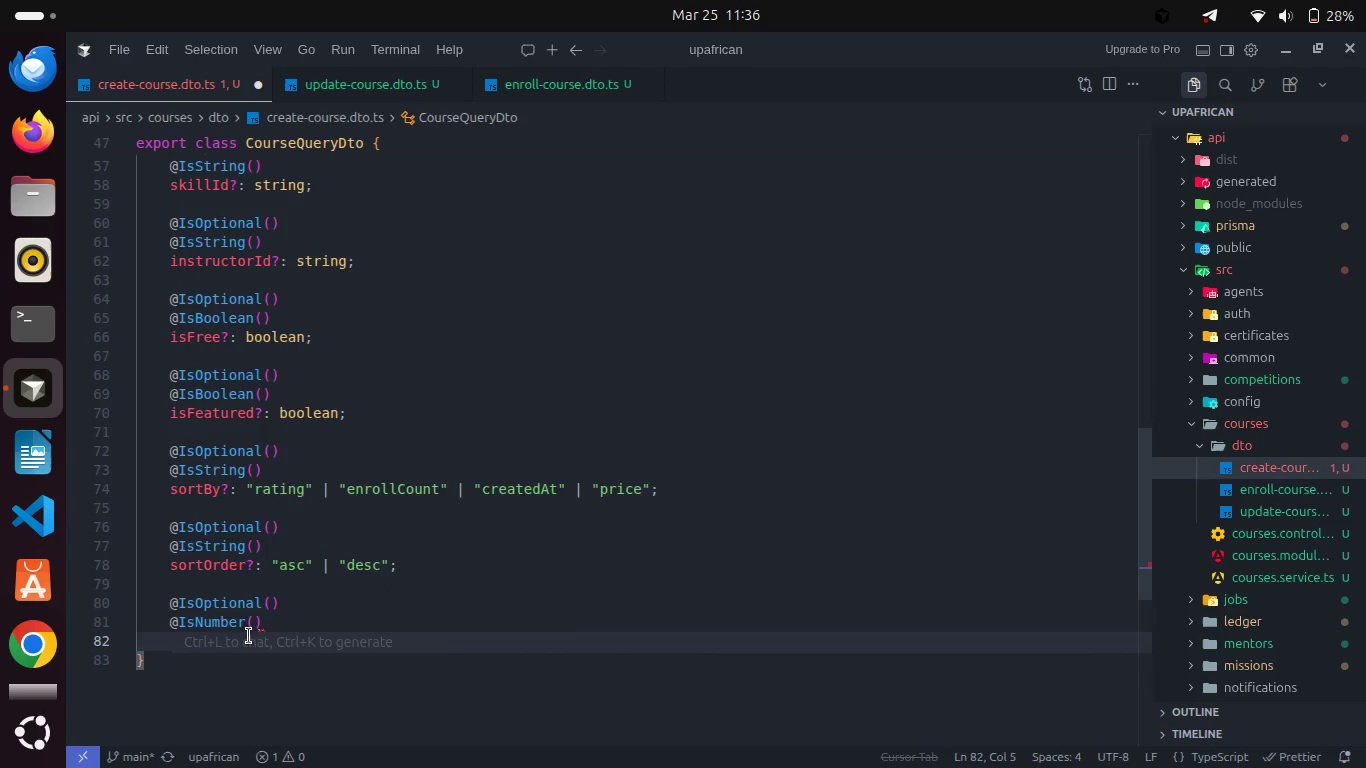 
type(@Min))
key(Backspace)
type((1)
 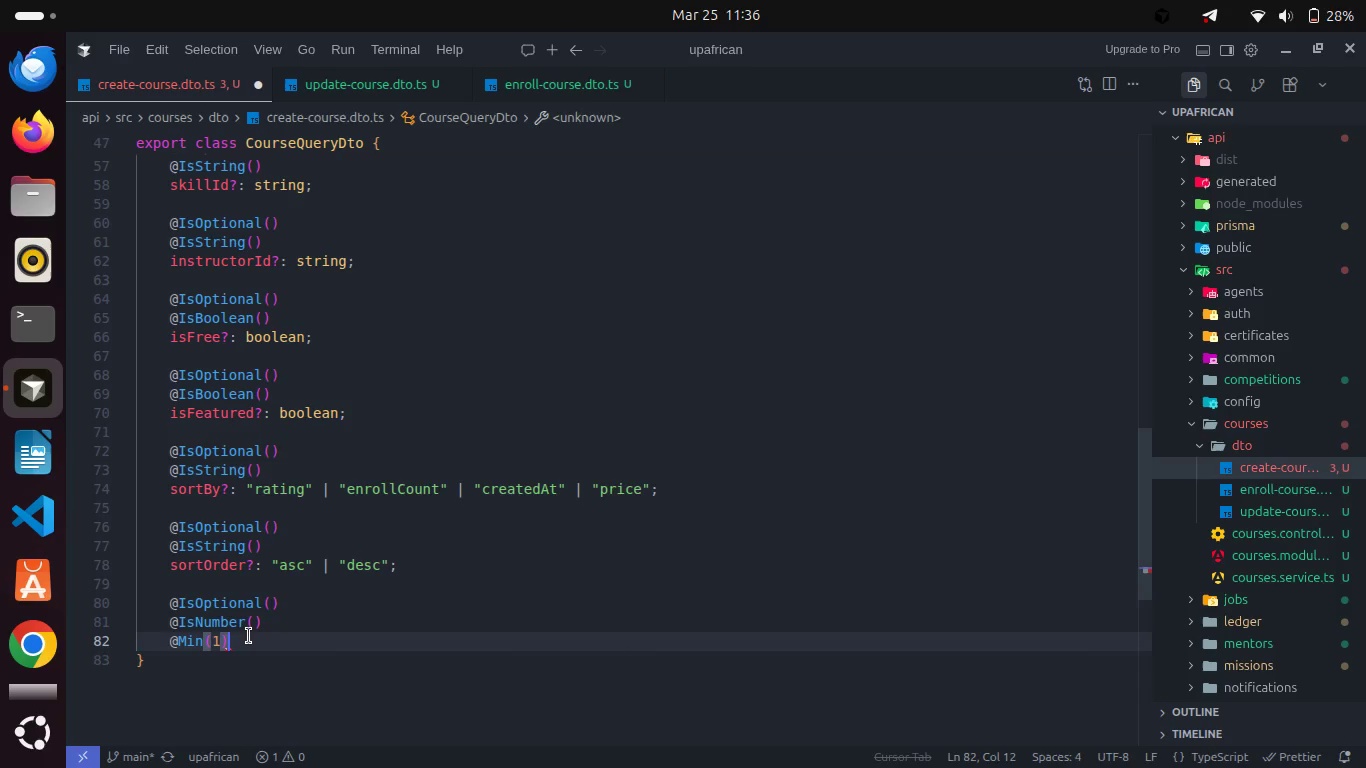 
 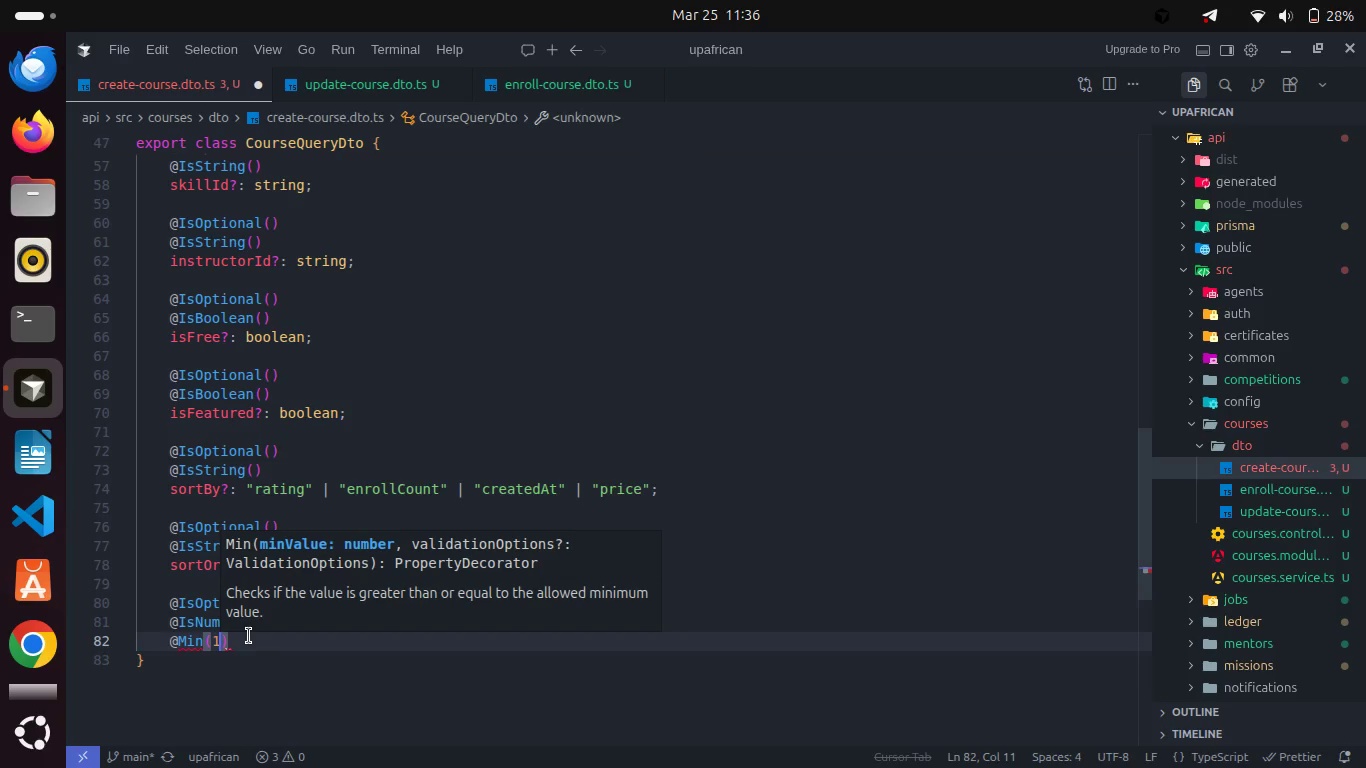 
key(ArrowRight)
 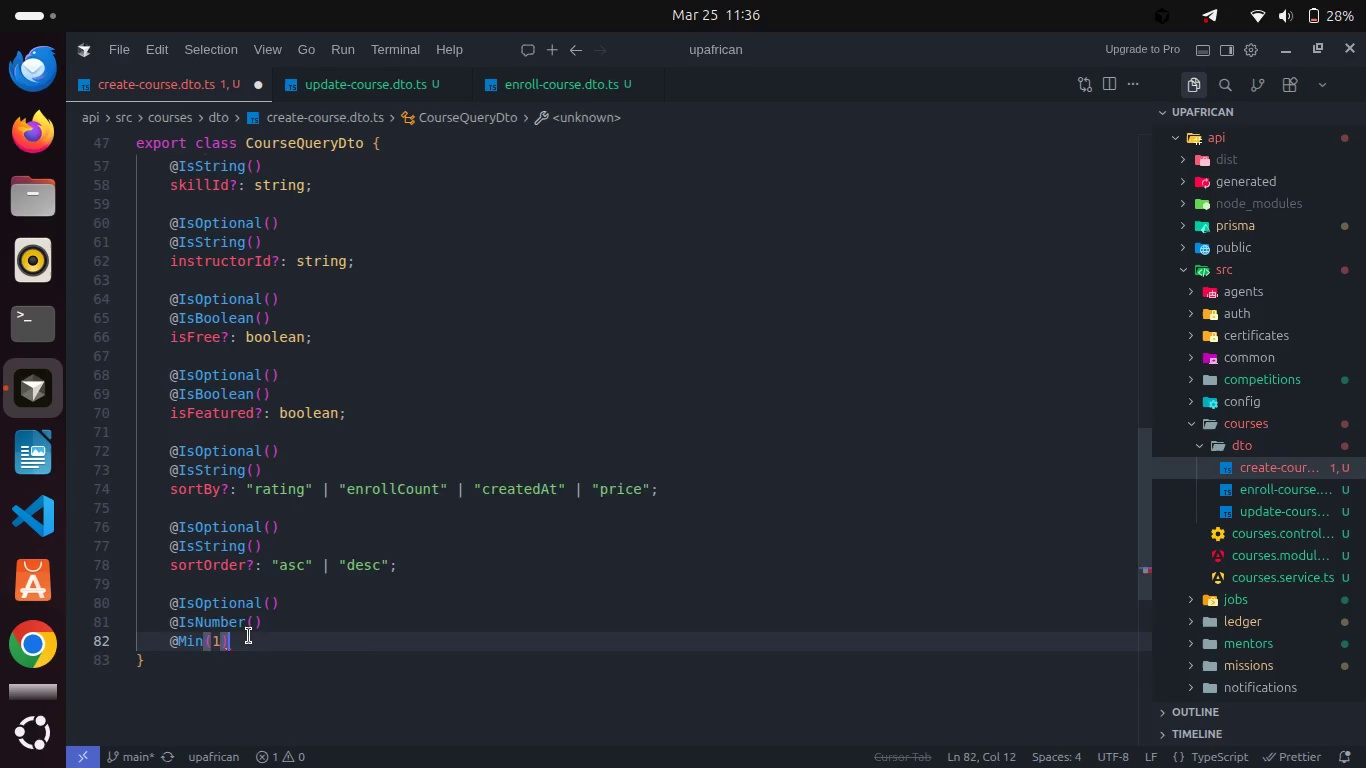 
key(Enter)
 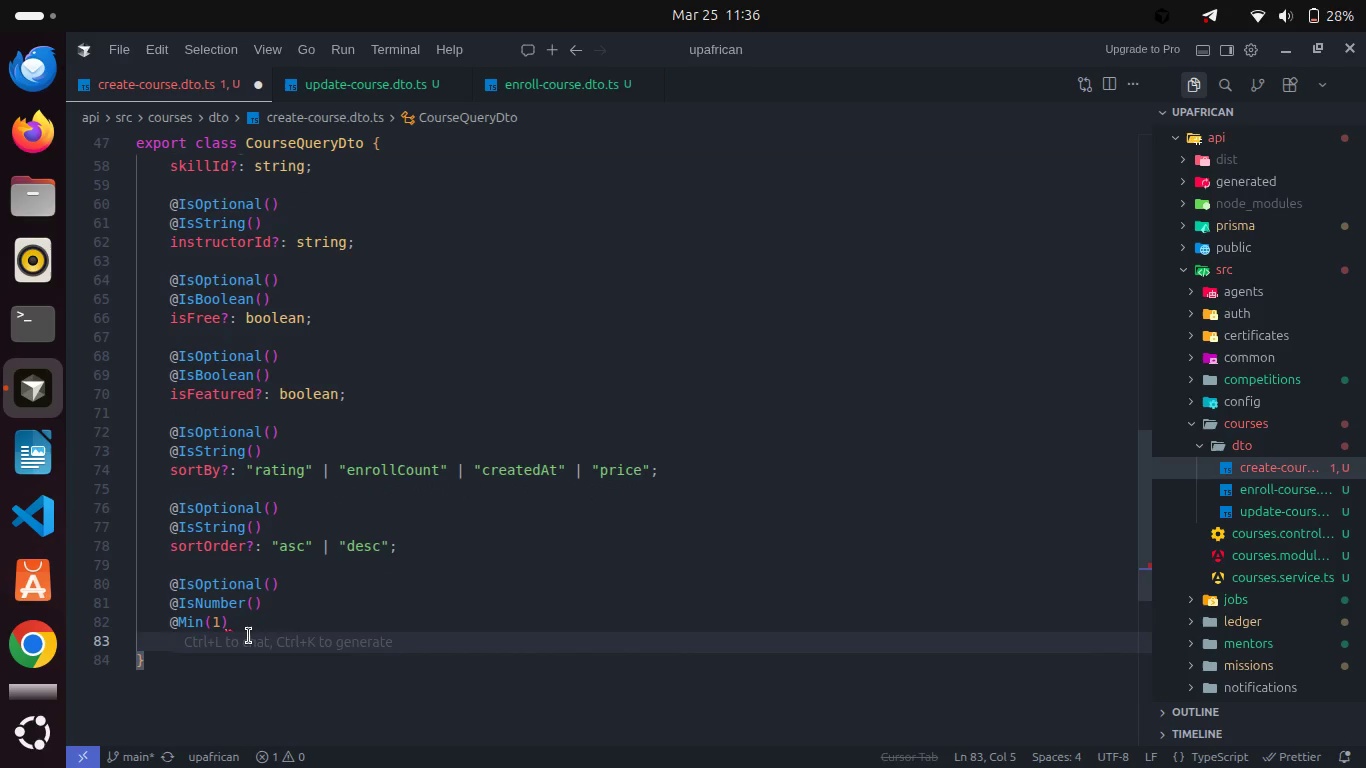 
type(page?: number)
 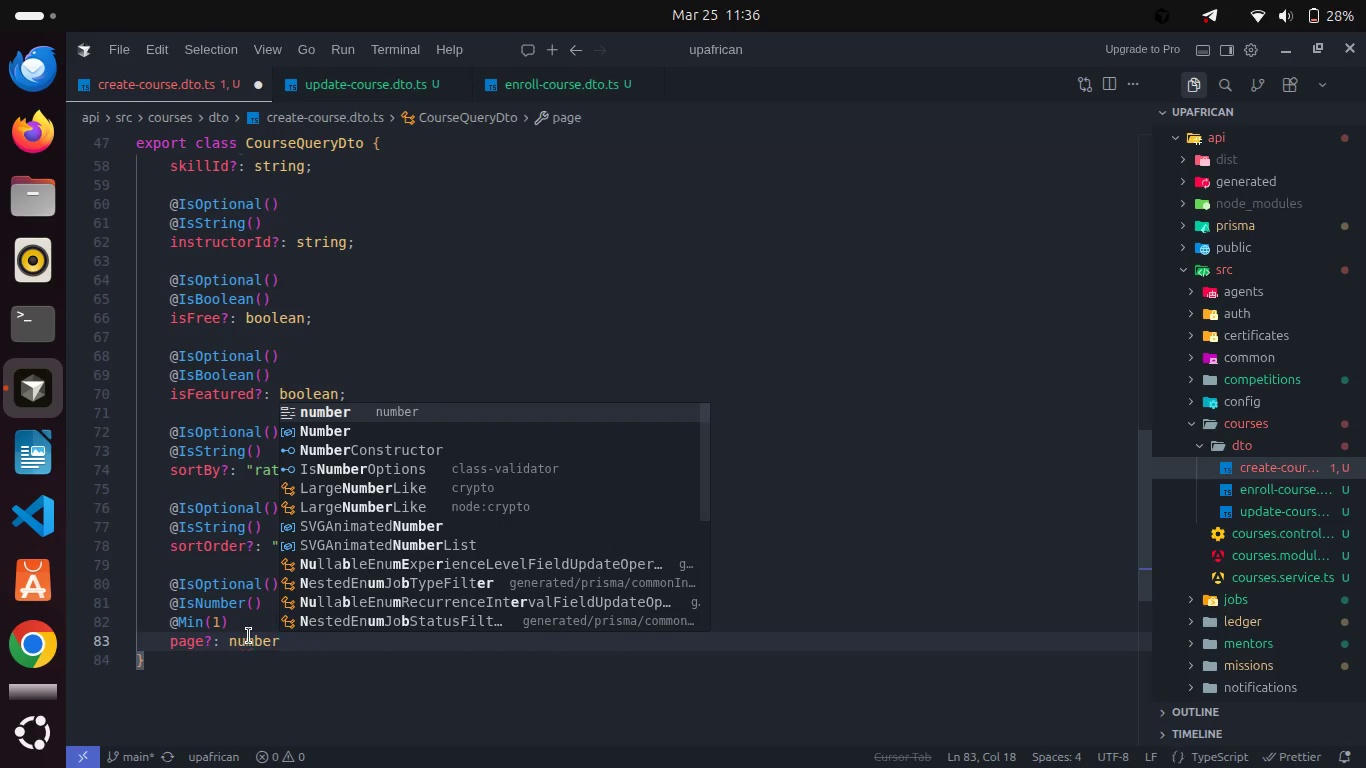 
 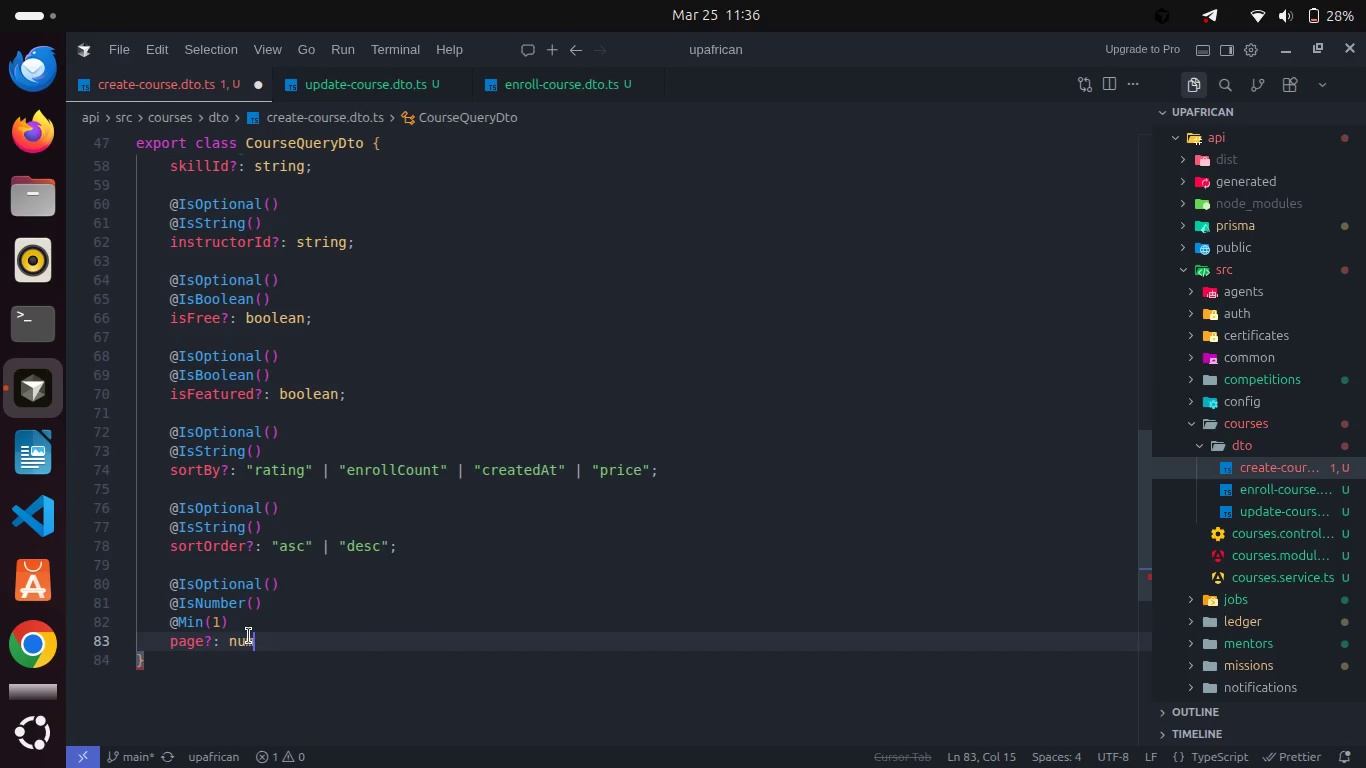 
key(Enter)
 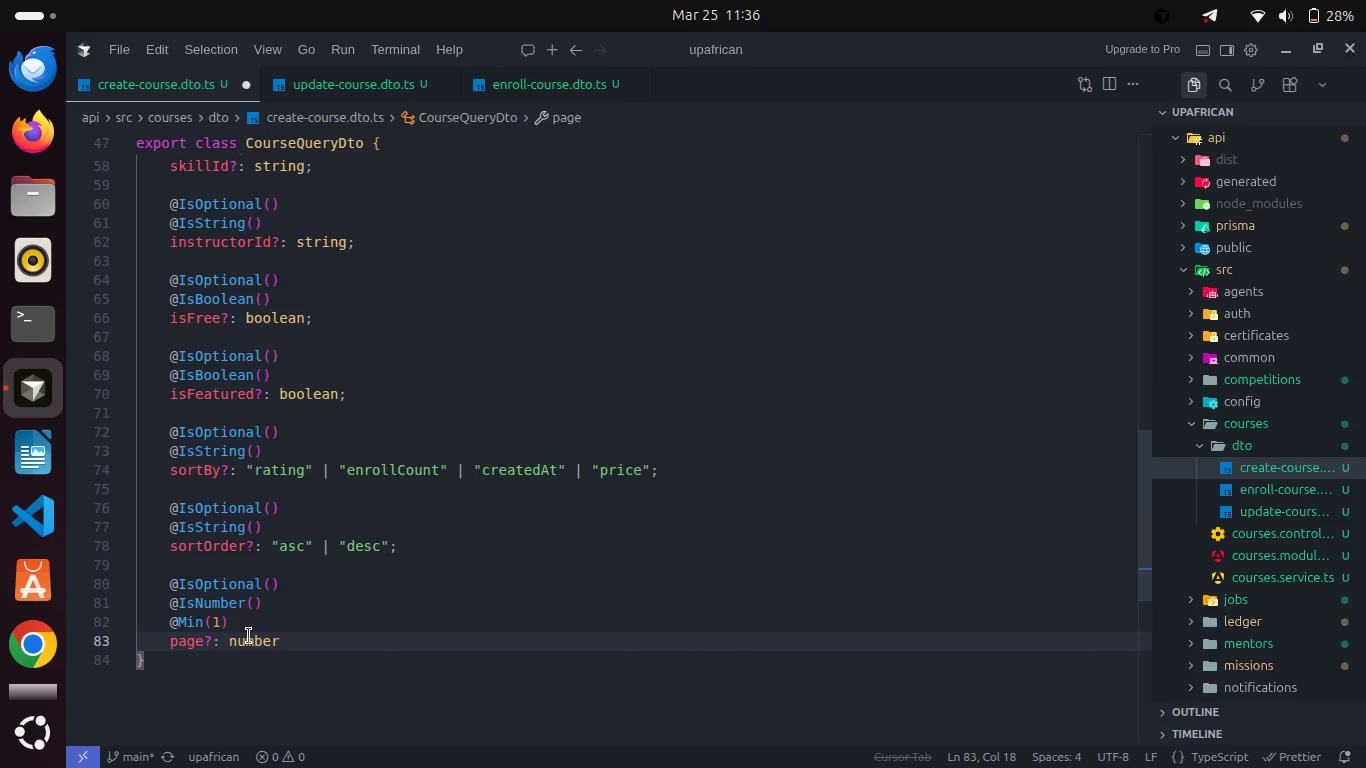 
key(Semicolon)
 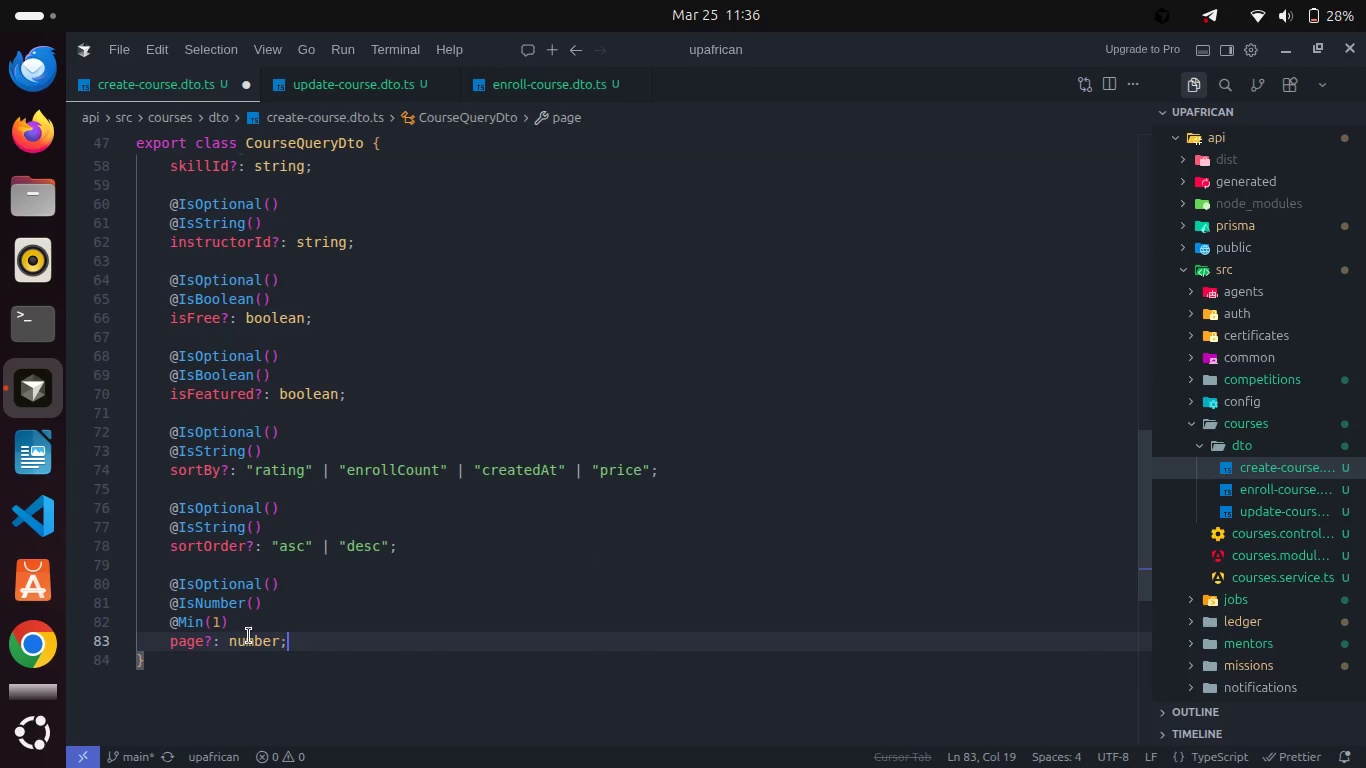 
key(Enter)
 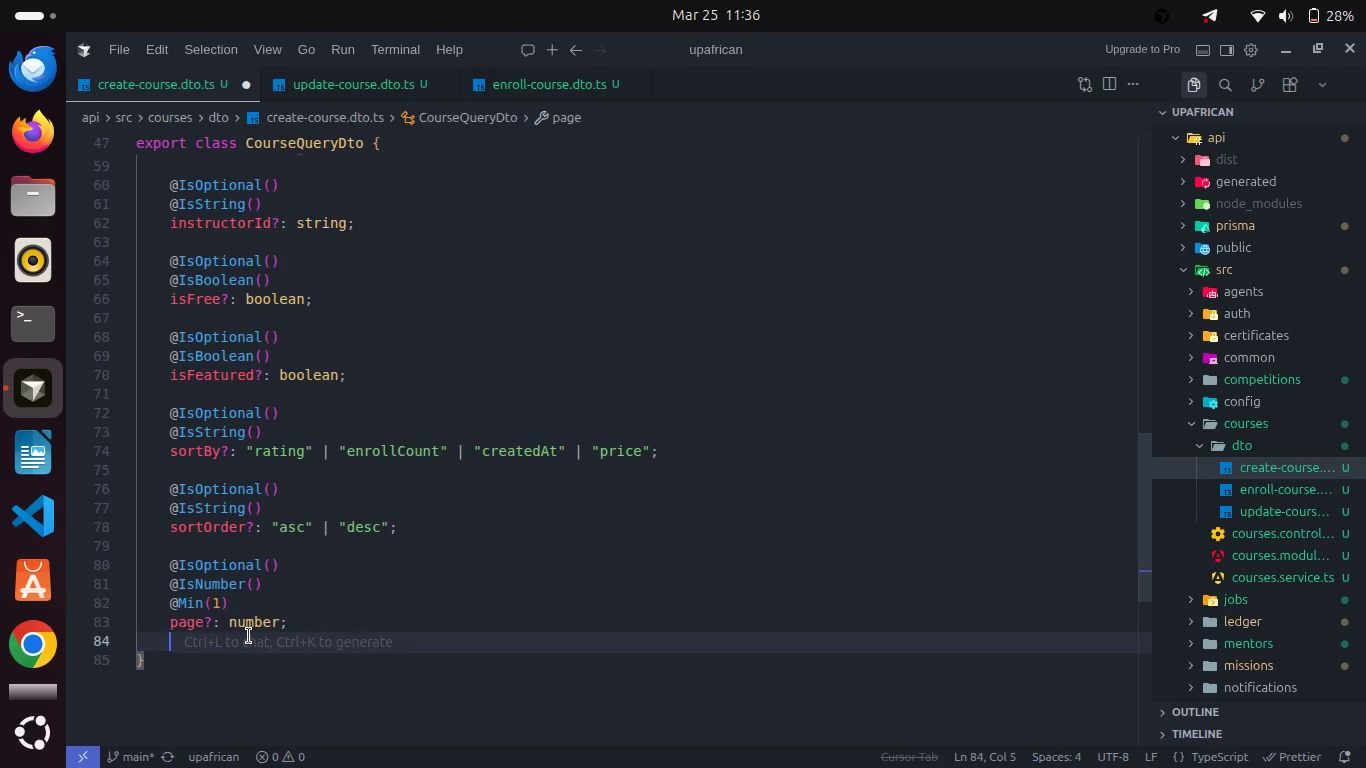 
key(Enter)
 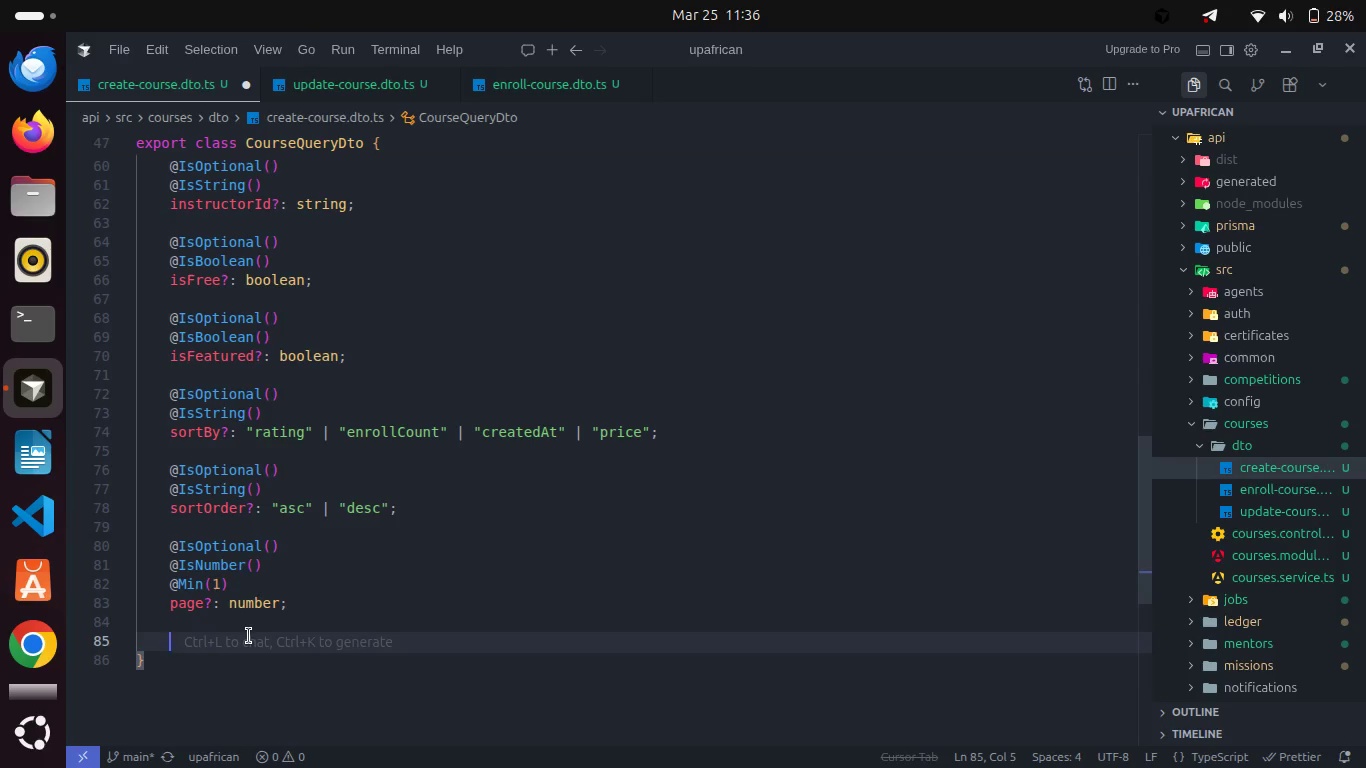 
type(@IsOp)
 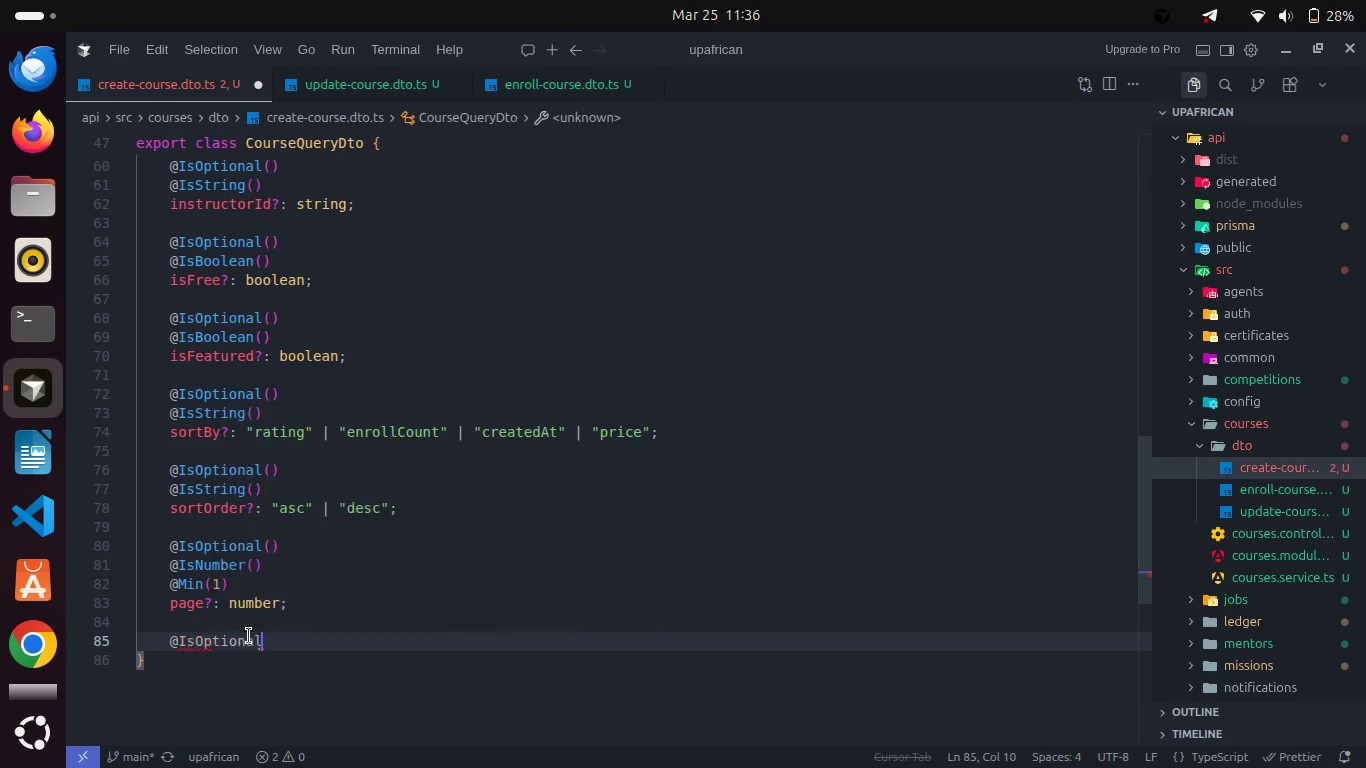 
 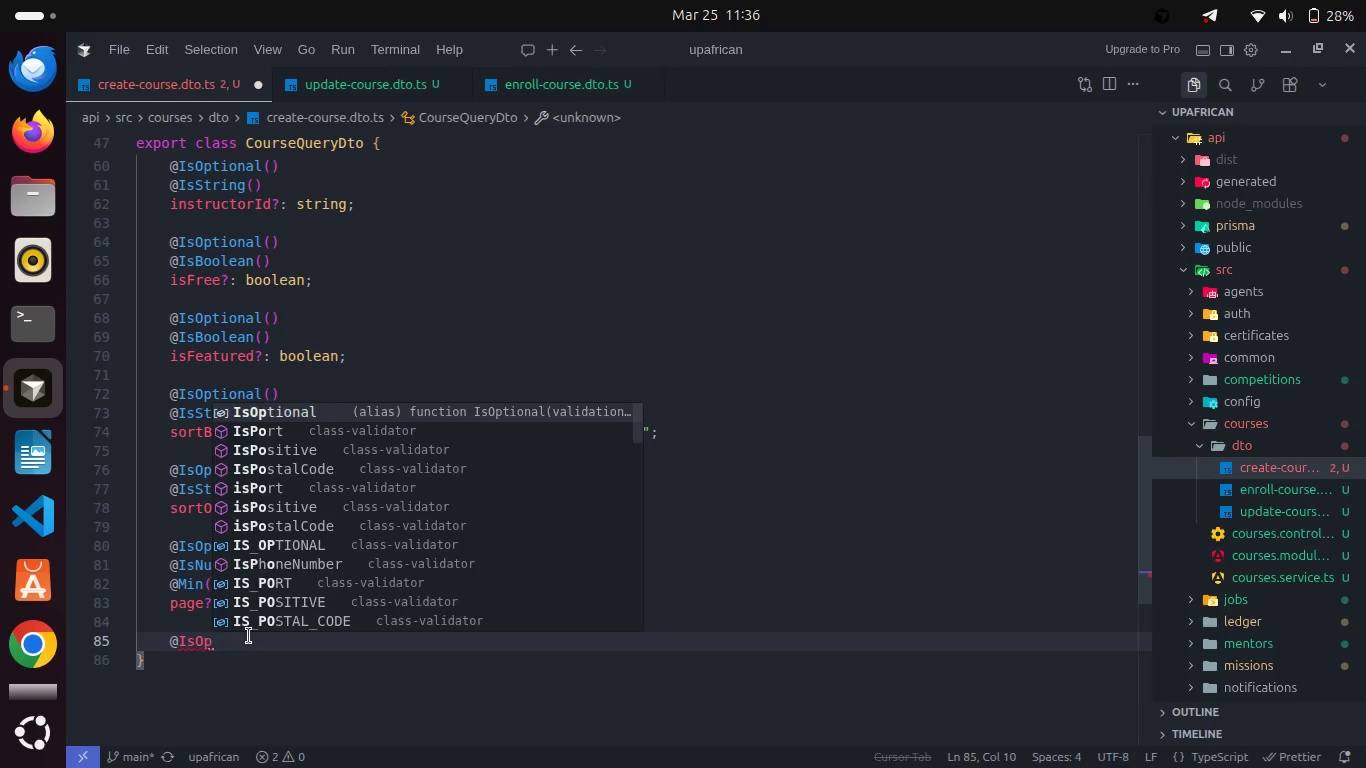 
key(Enter)
 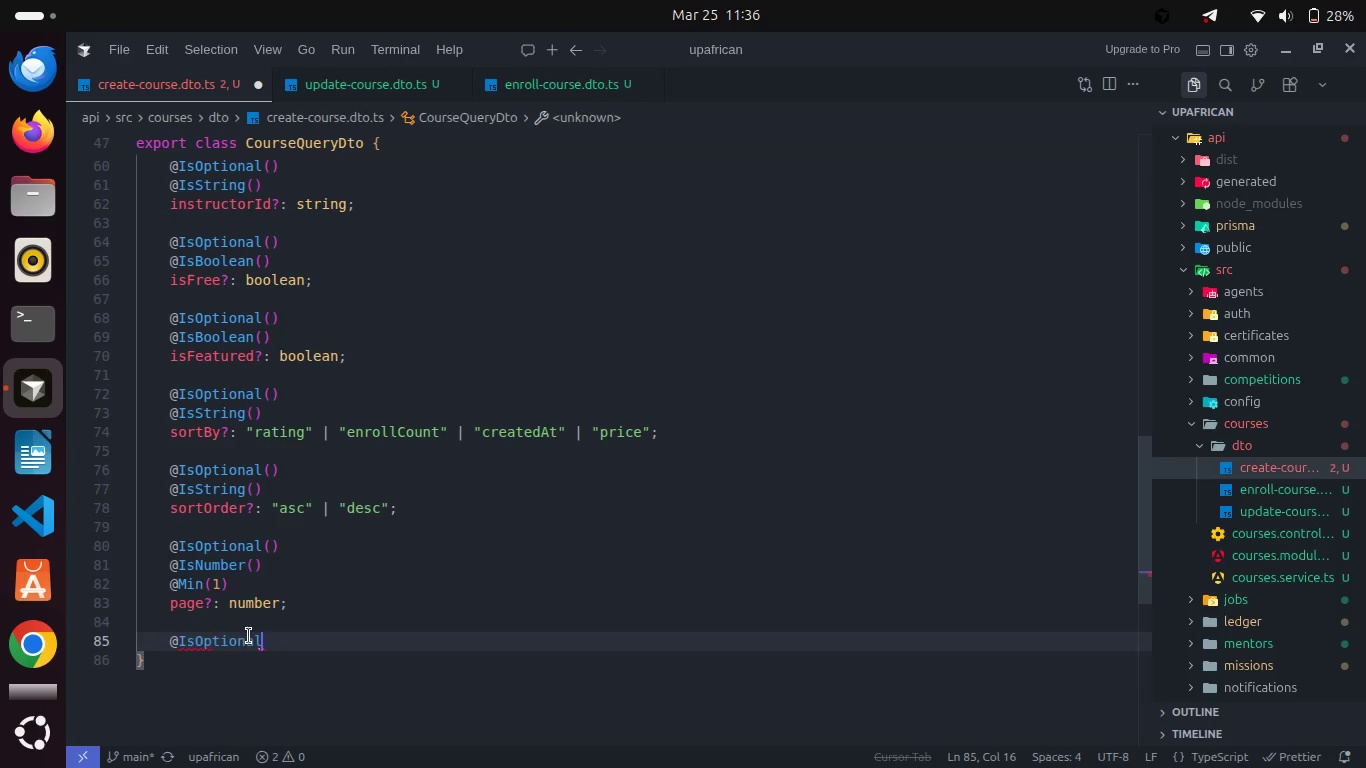 
type(())
 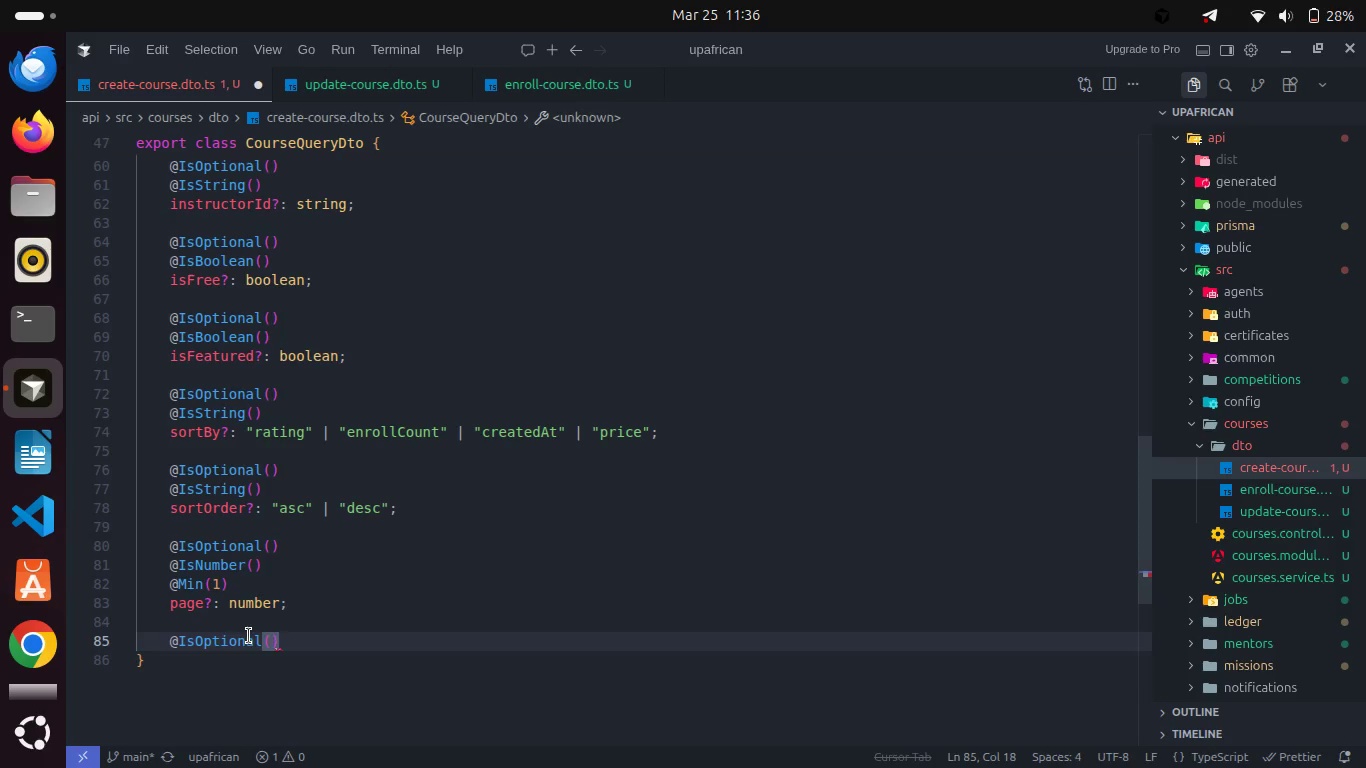 
key(Enter)
 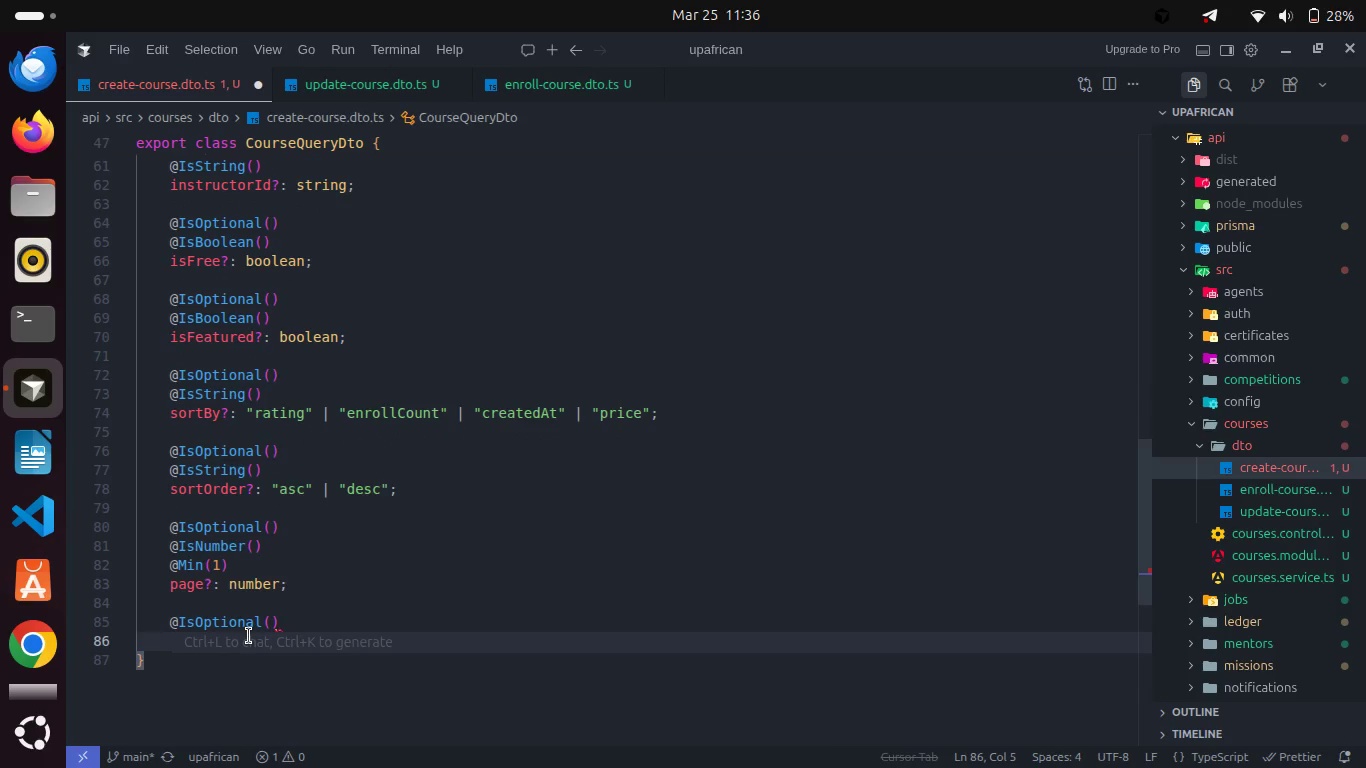 
type(@IsNu)
 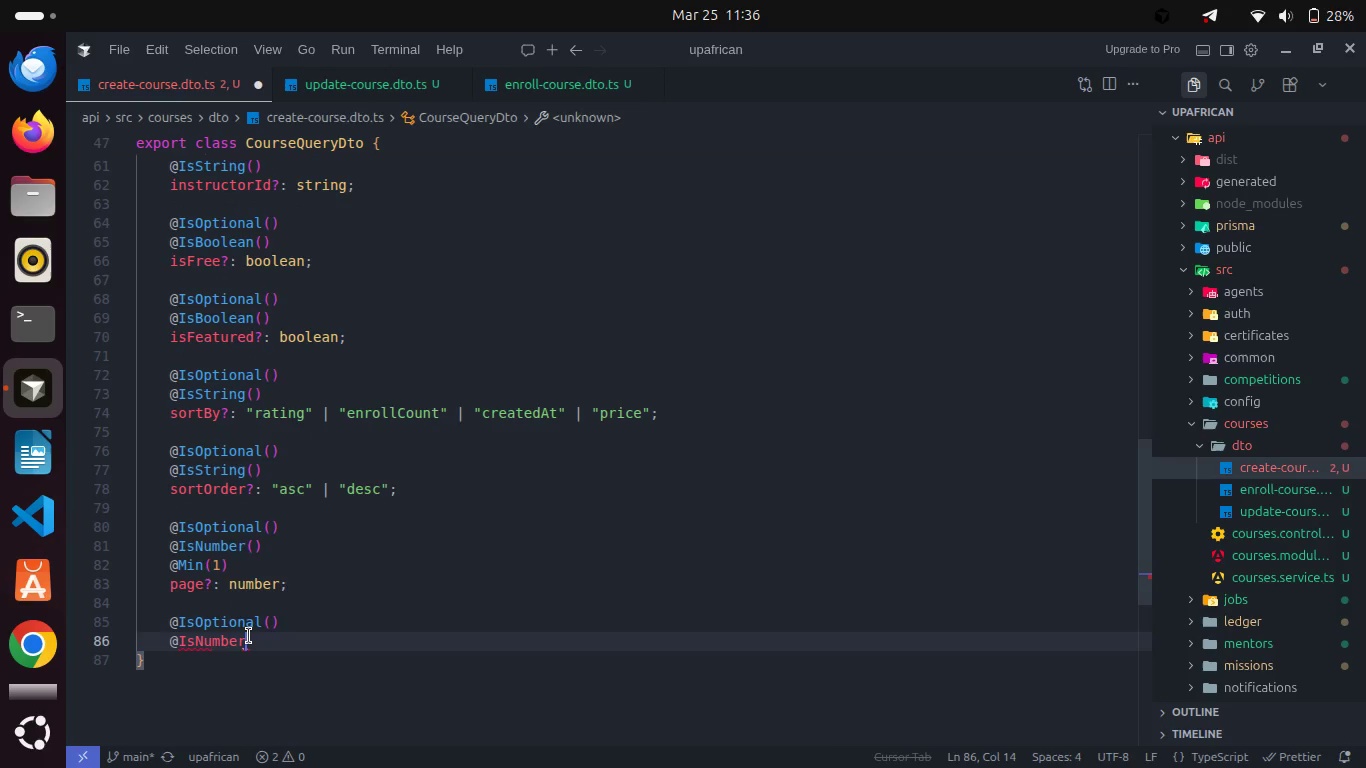 
 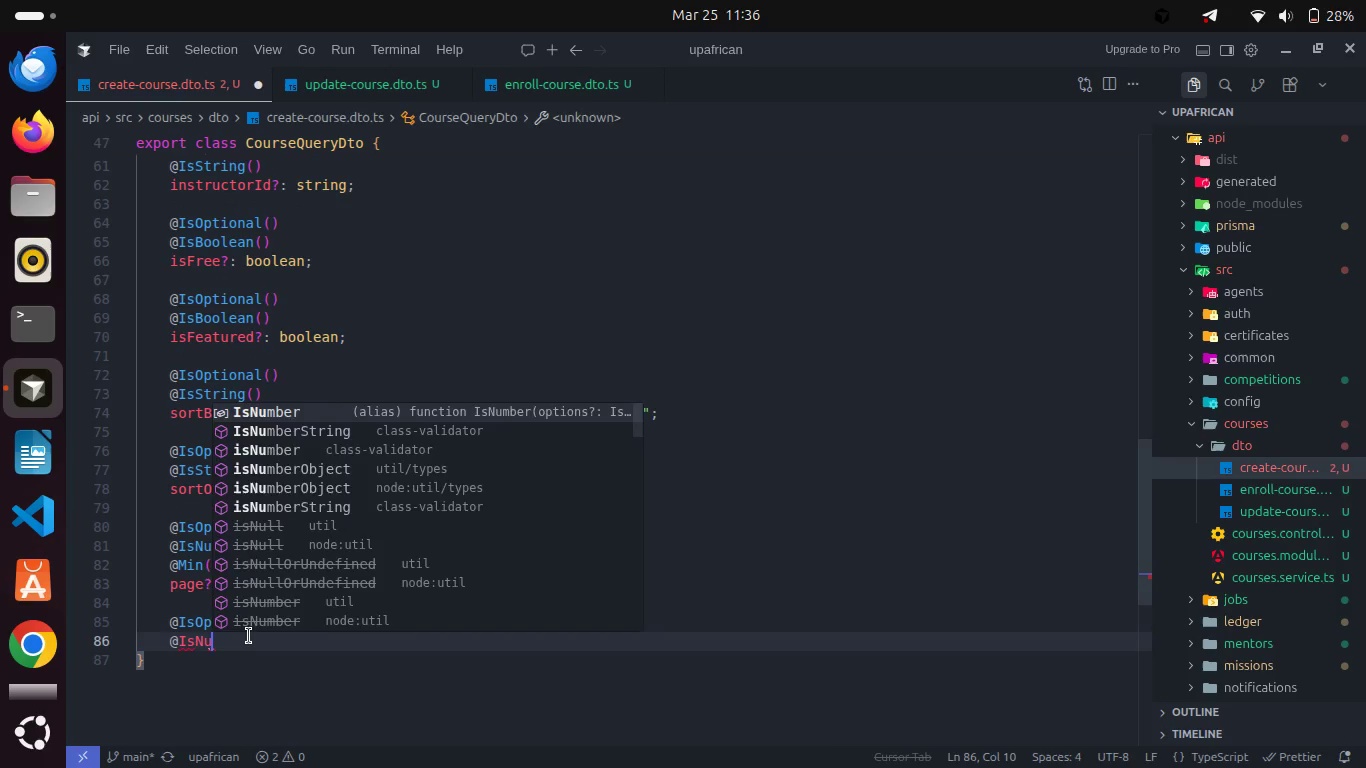 
key(Enter)
 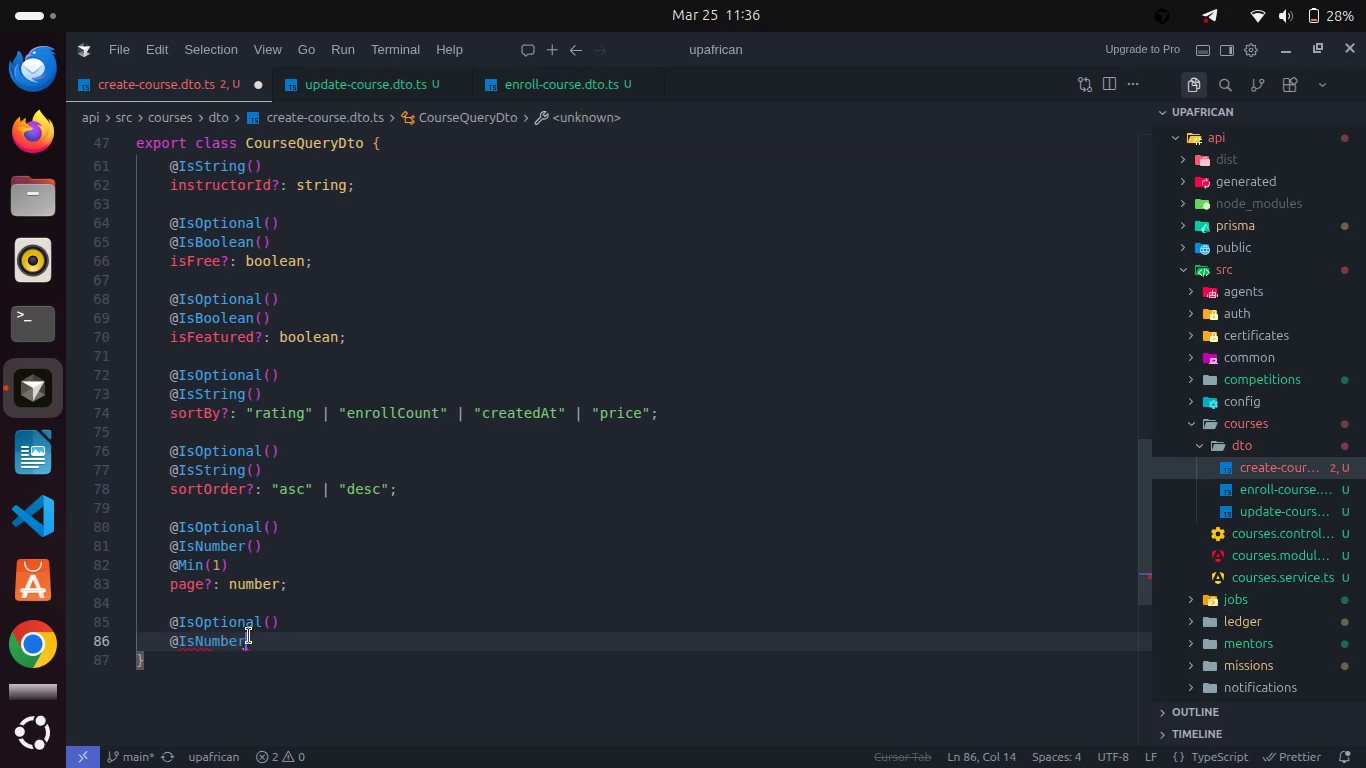 
type(())
 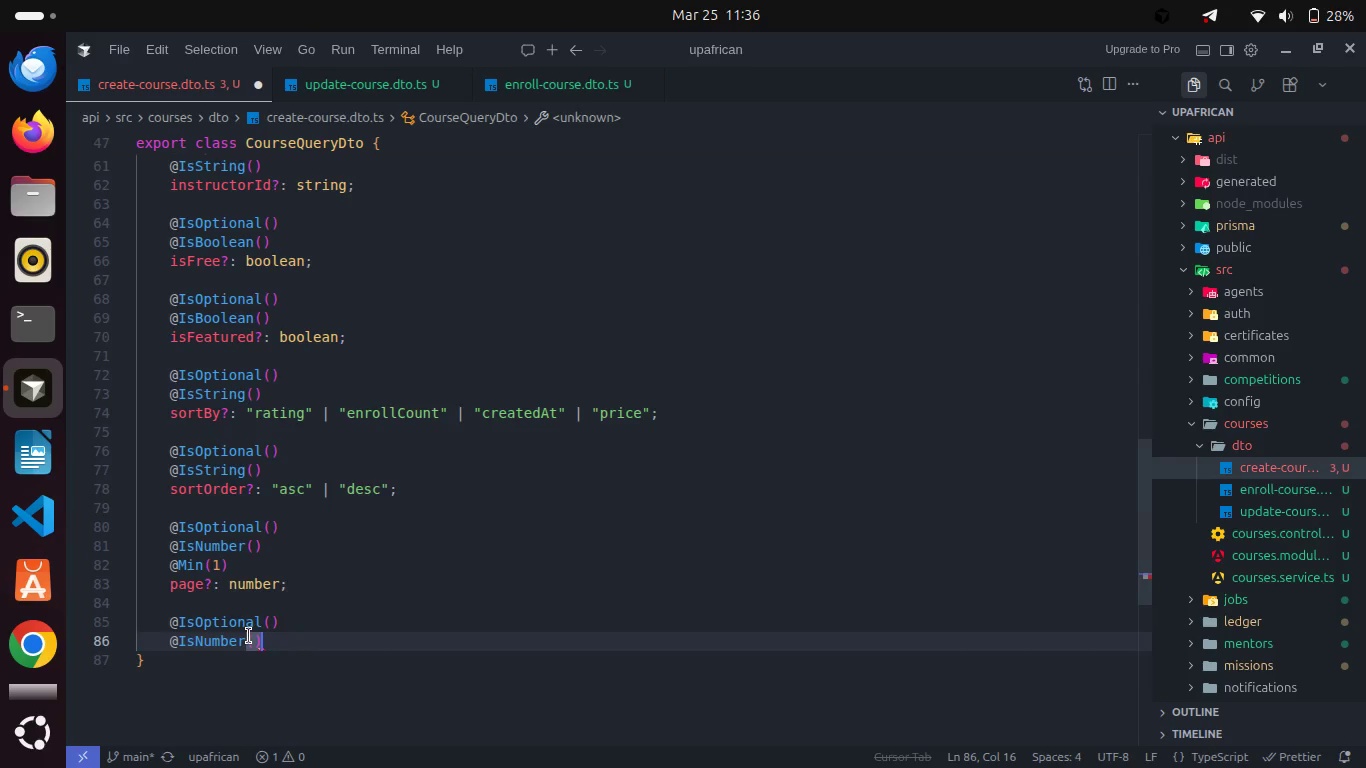 
key(Enter)
 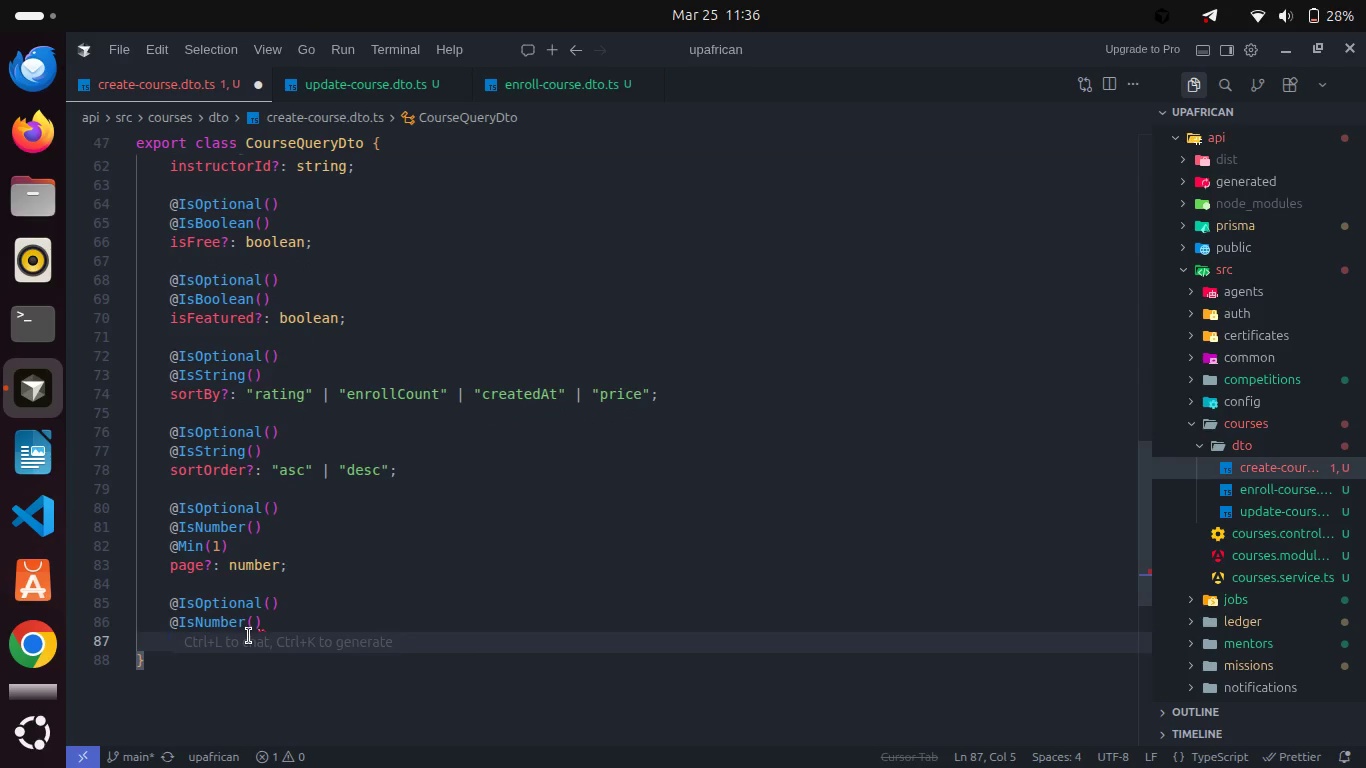 
type(@Min)
 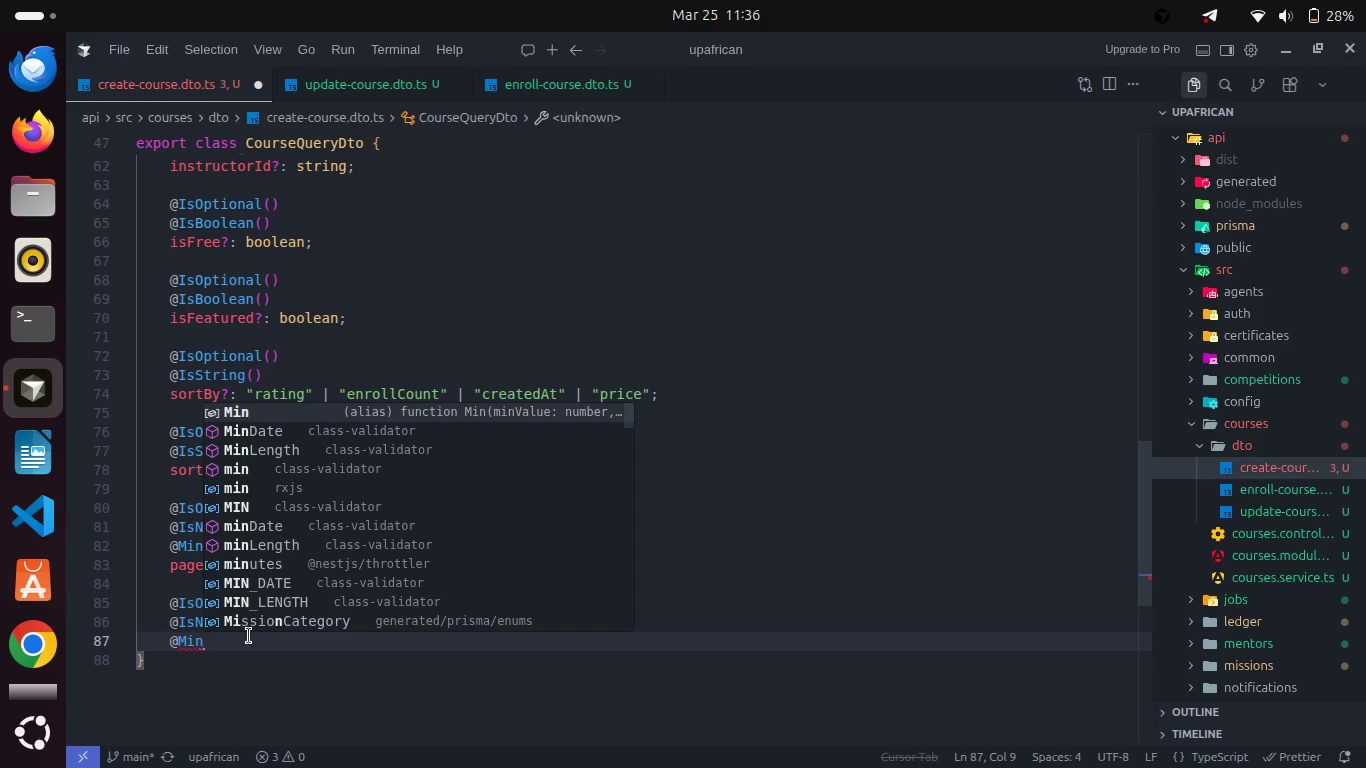 
key(Enter)
 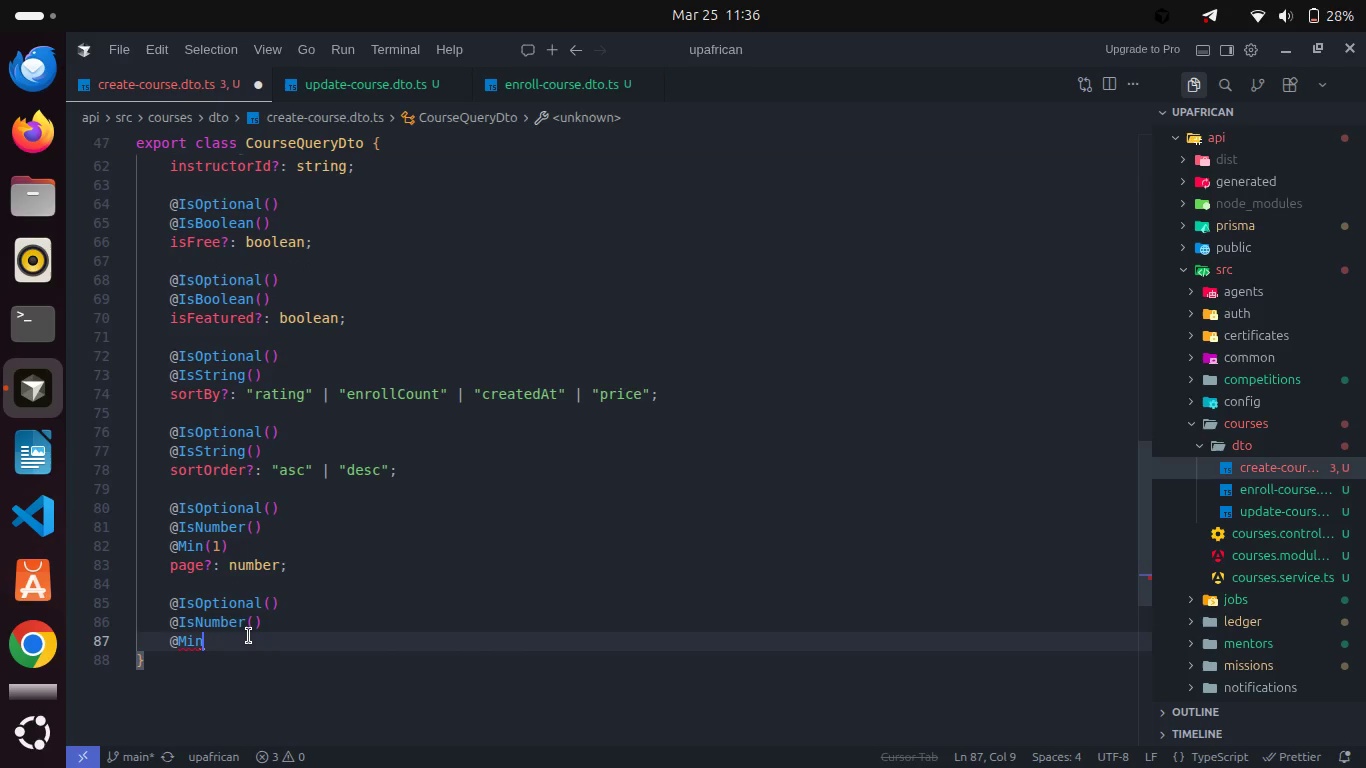 
type((1)
 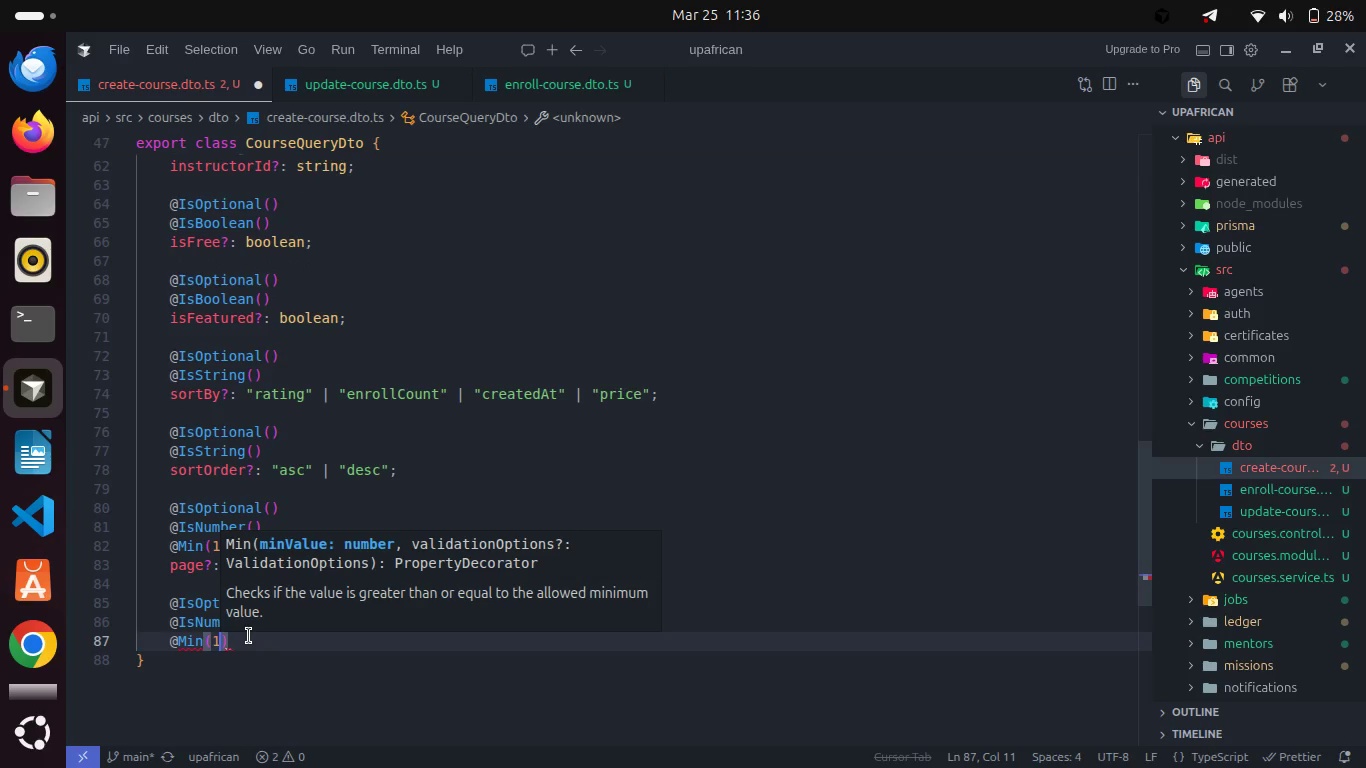 
key(ArrowRight)
 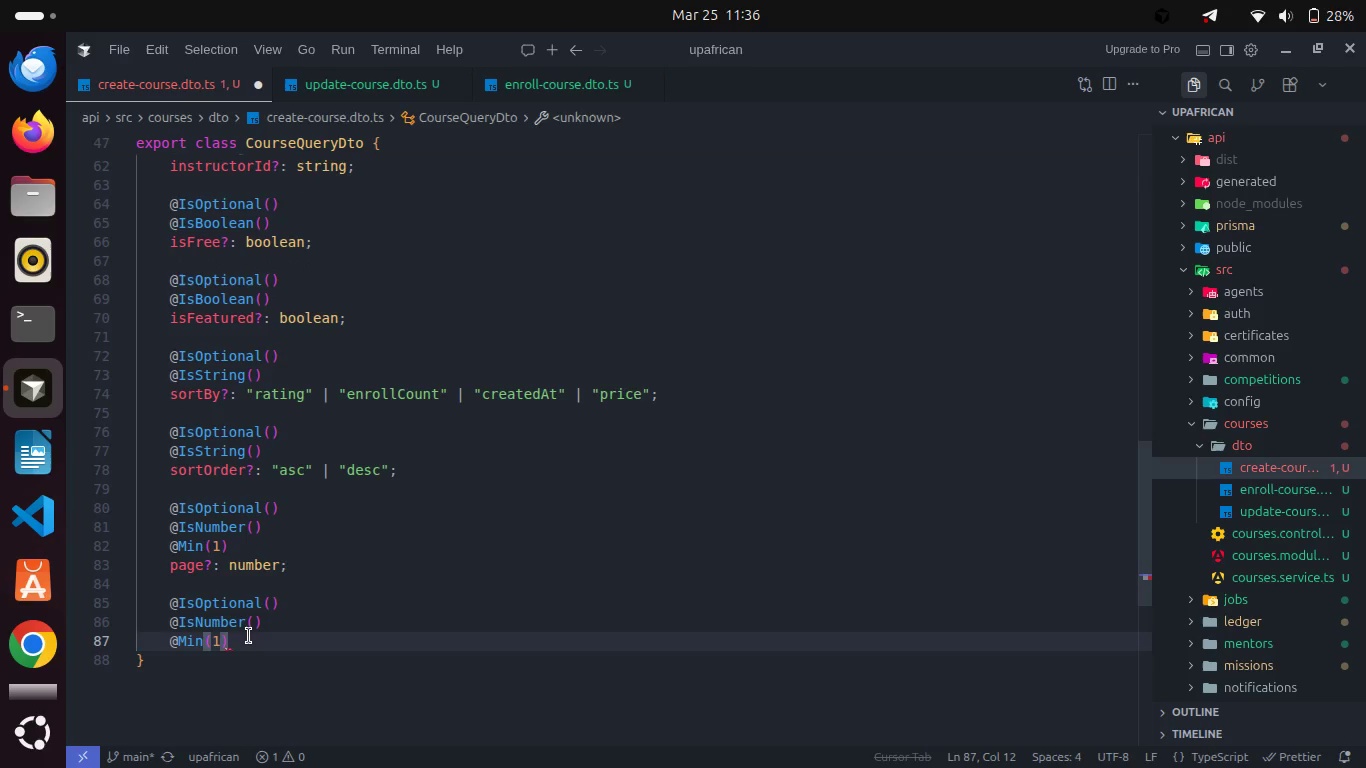 
key(Enter)
 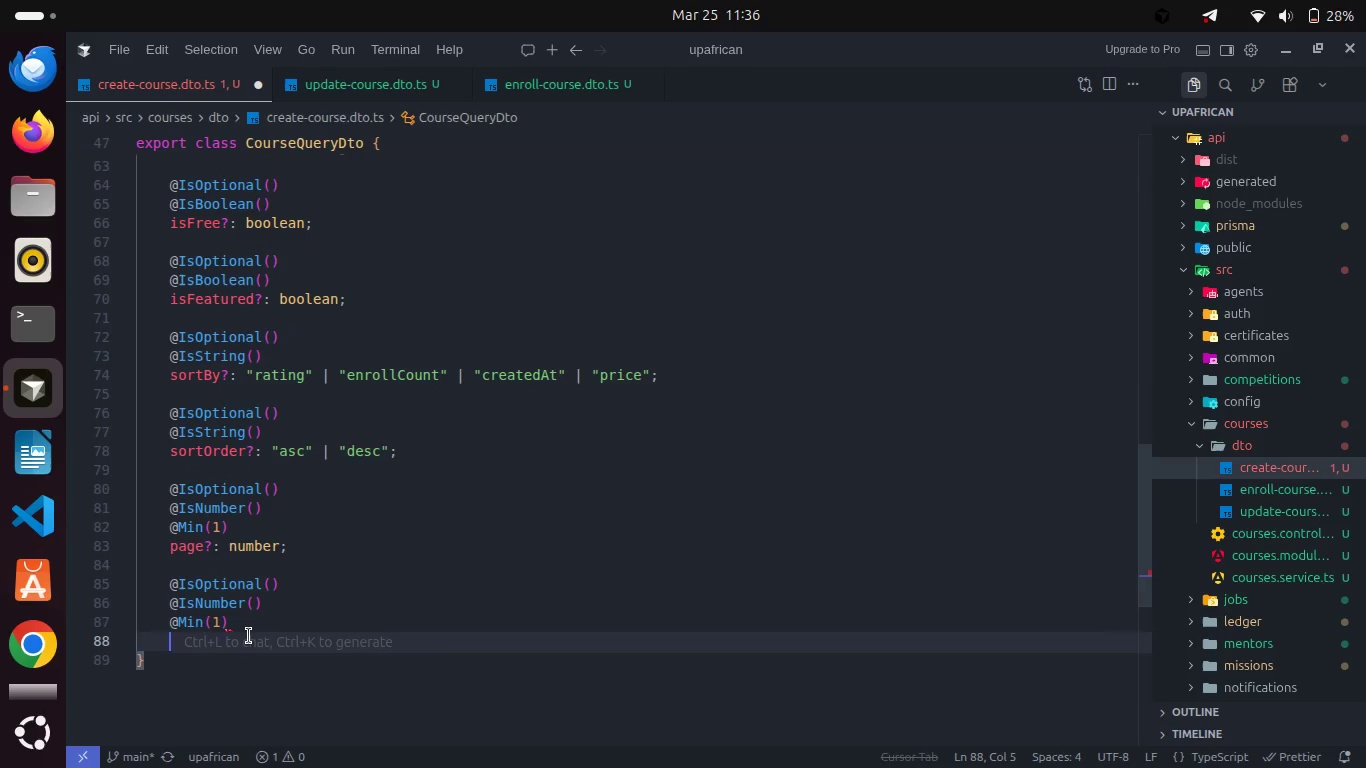 
type(@ma)
key(Backspace)
key(Backspace)
type(Max)
 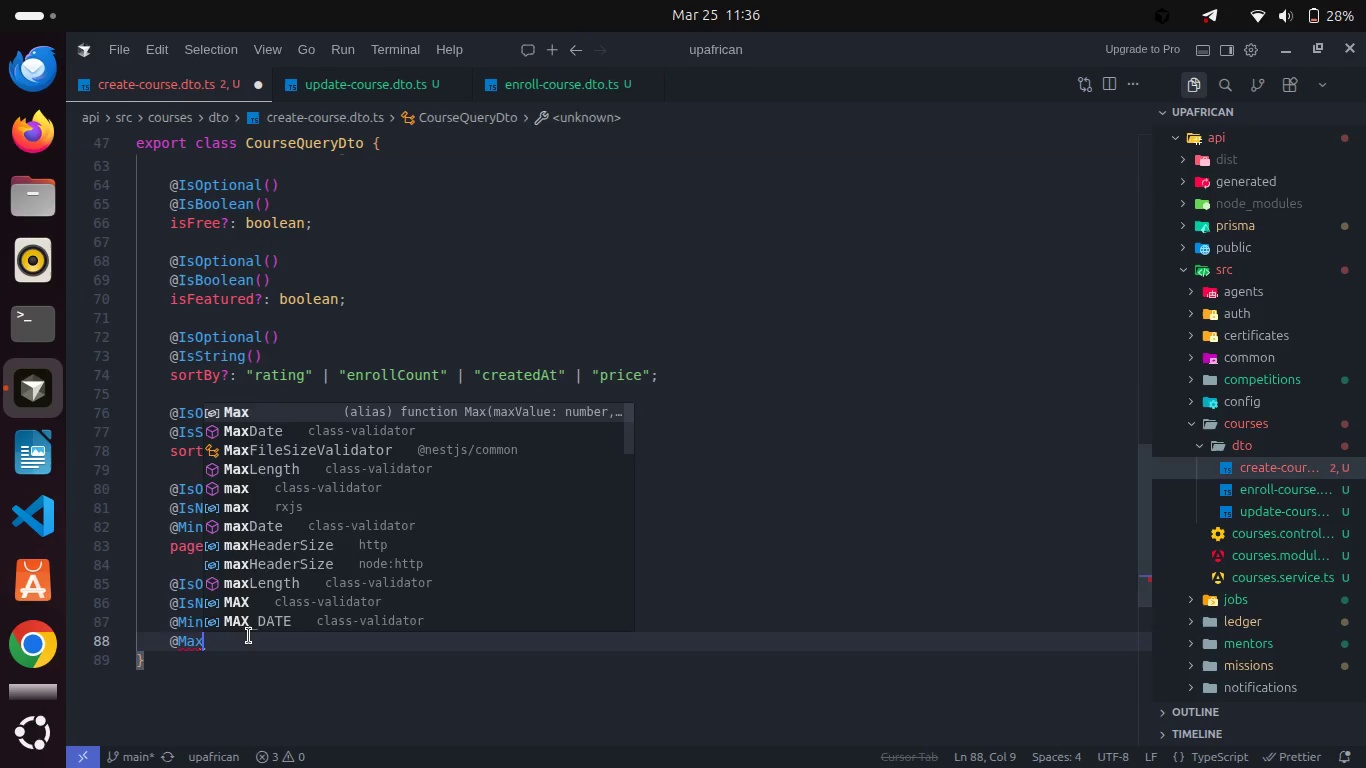 
key(Enter)
 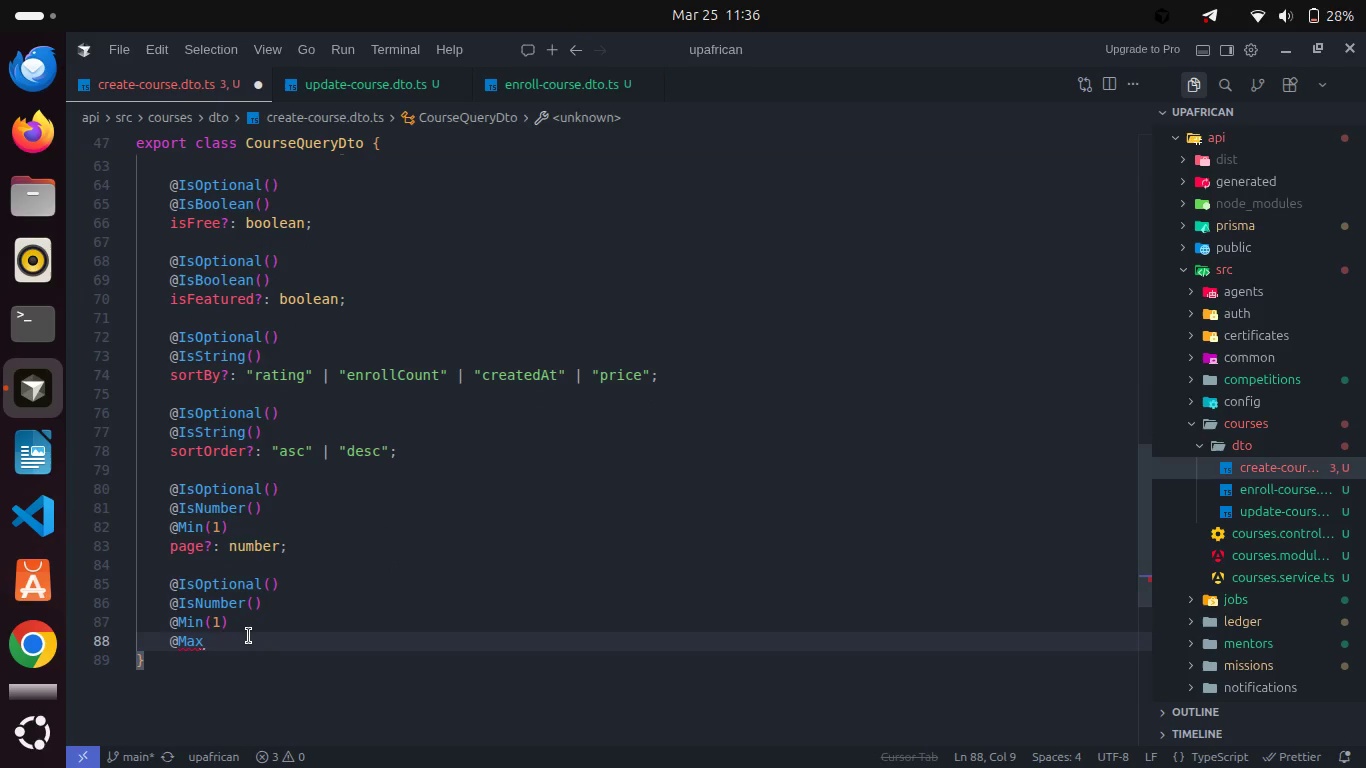 
type((50)
 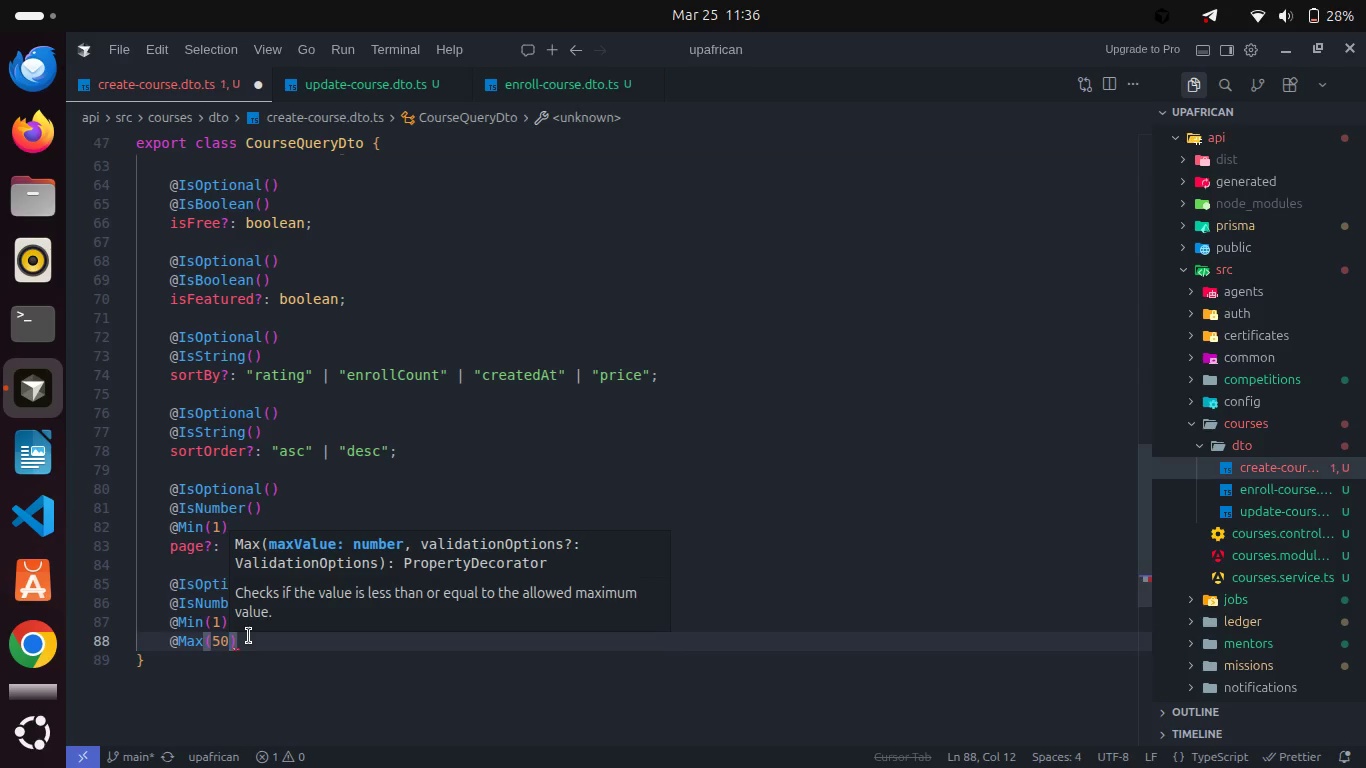 
key(ArrowRight)
 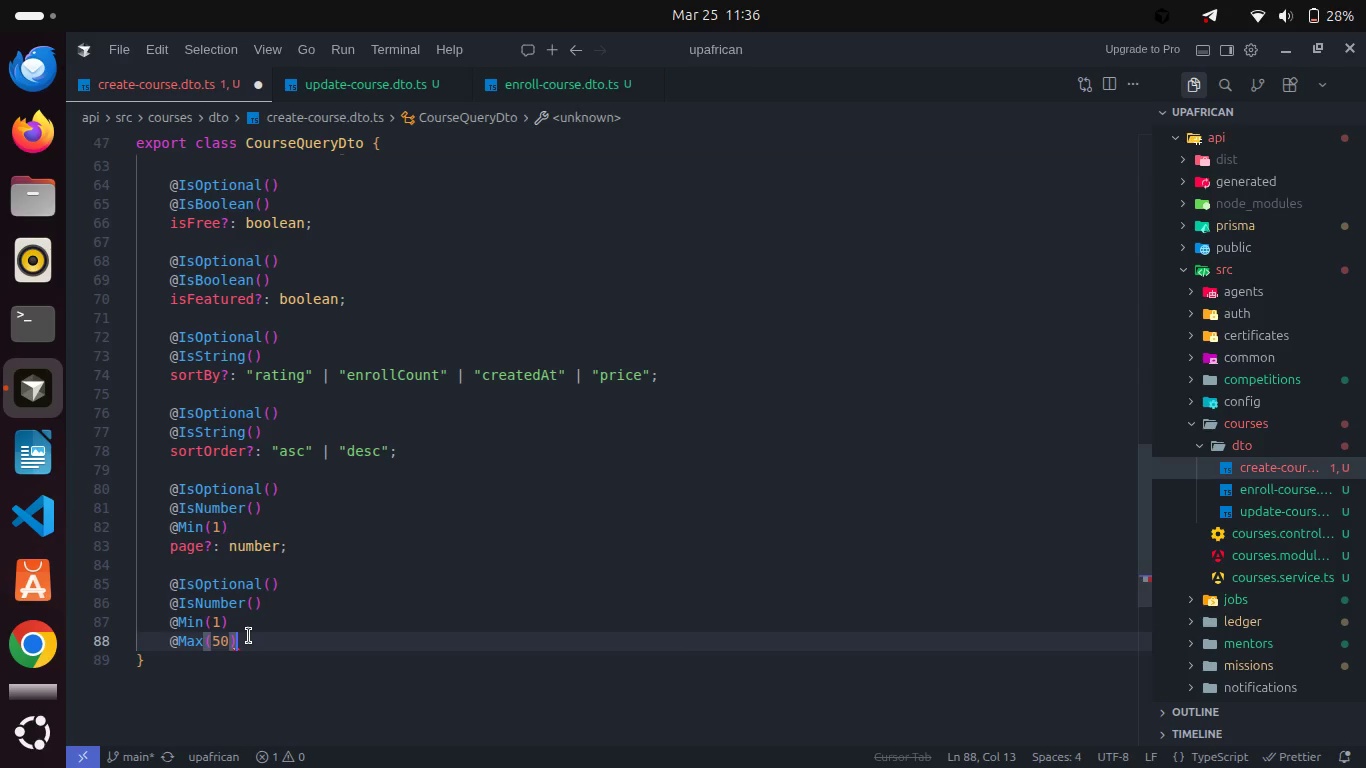 
key(Enter)
 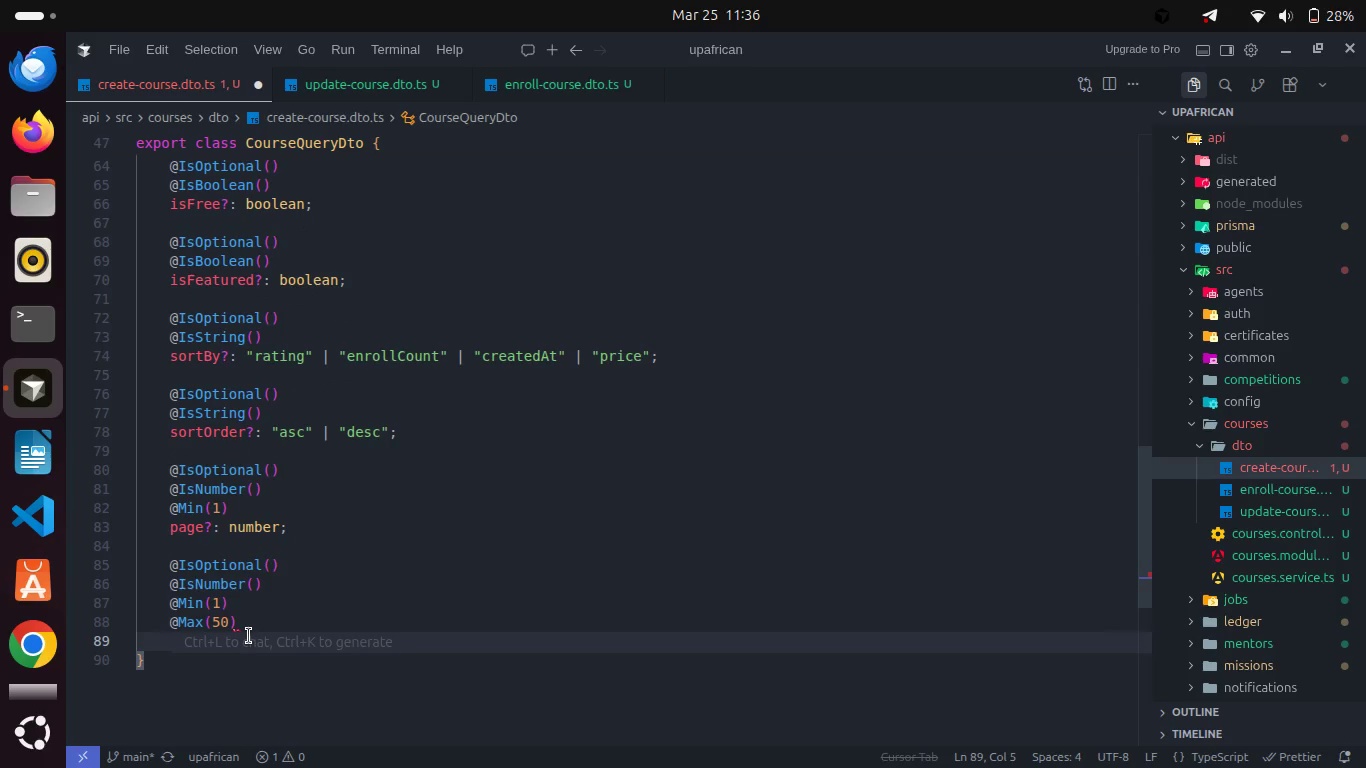 
type(limit?: number;)
 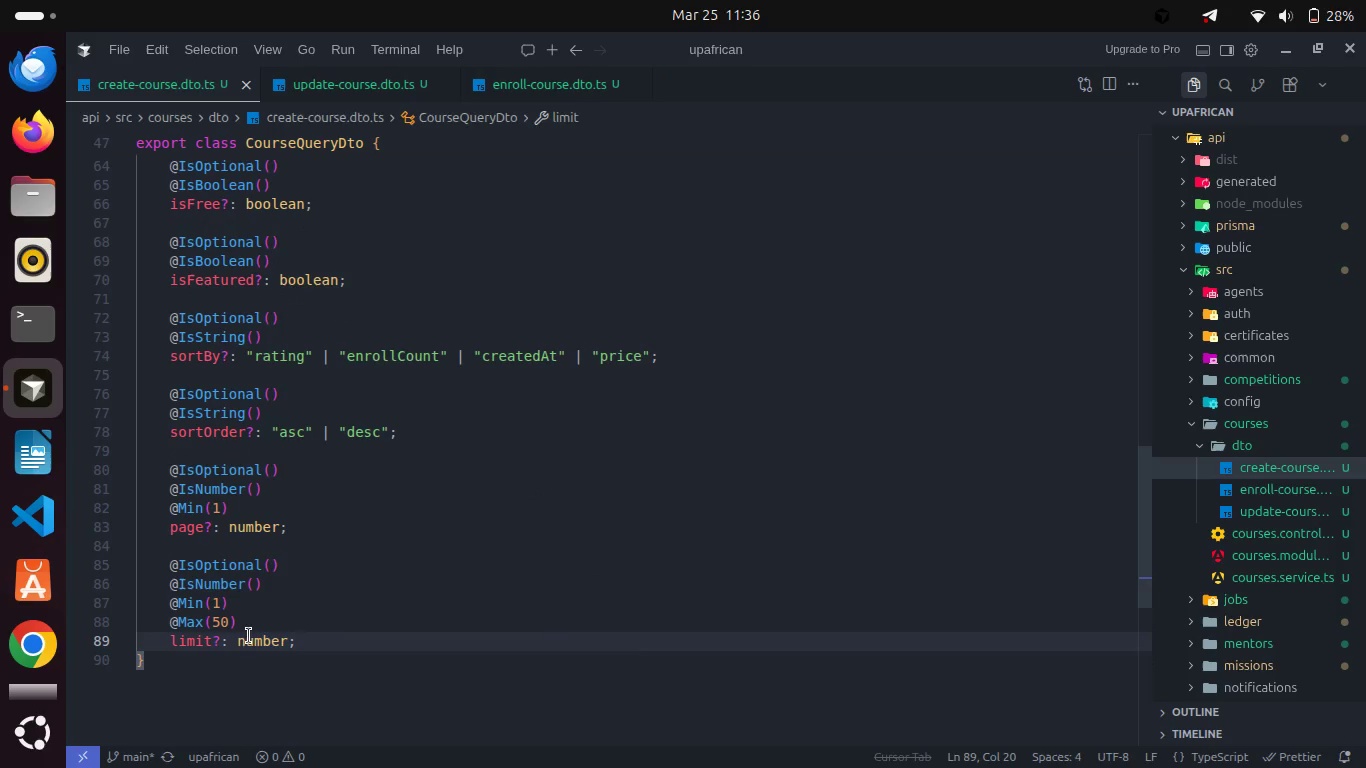 
key(Control+S)
 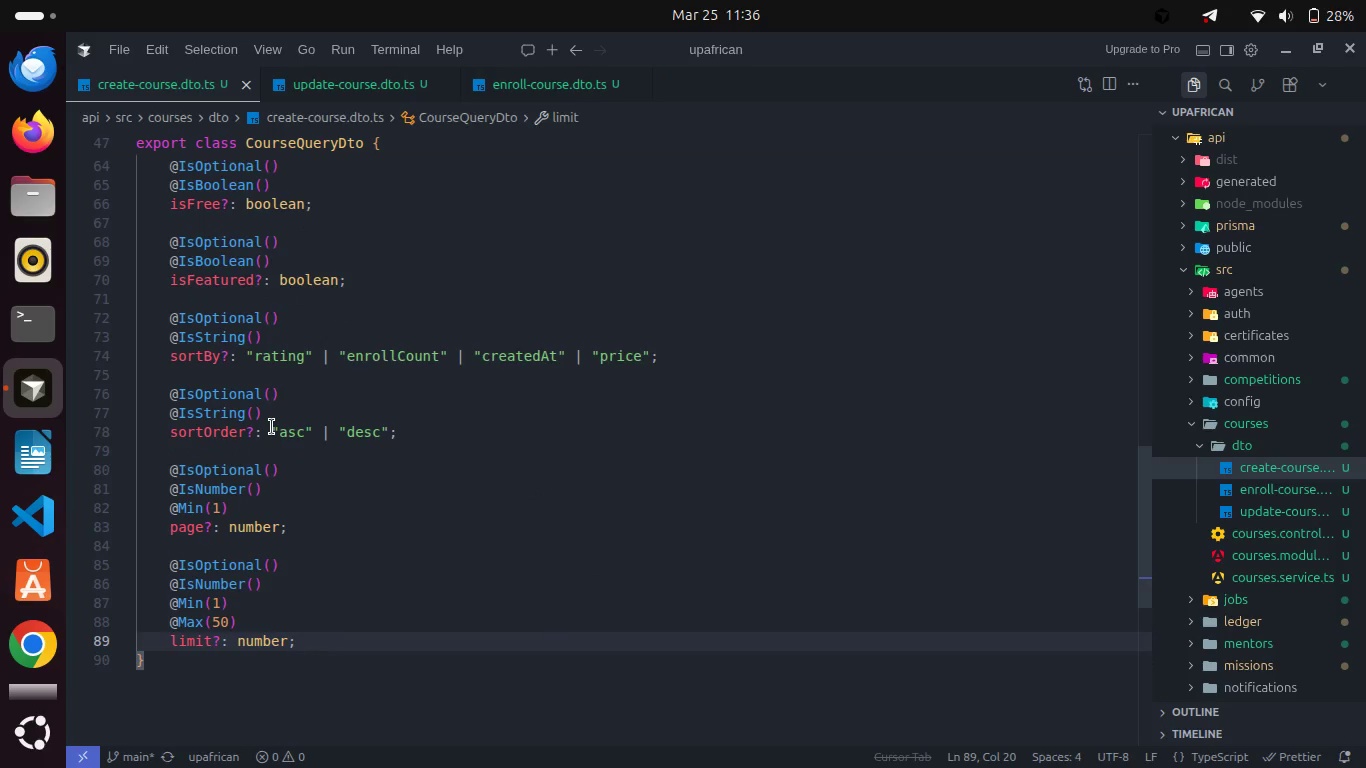 
scroll: coordinate [272, 427], scroll_direction: down, amount: 9.0
 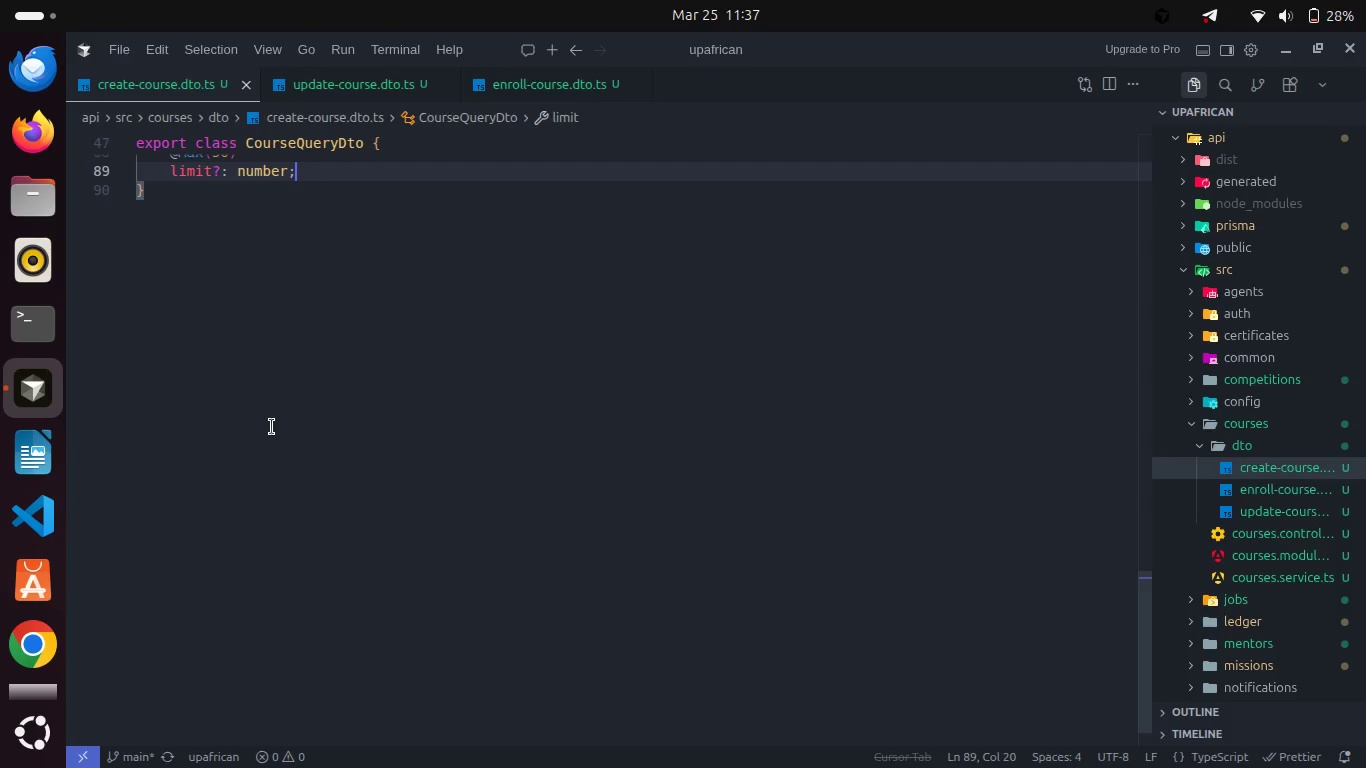 
scroll: coordinate [272, 427], scroll_direction: up, amount: 37.0
 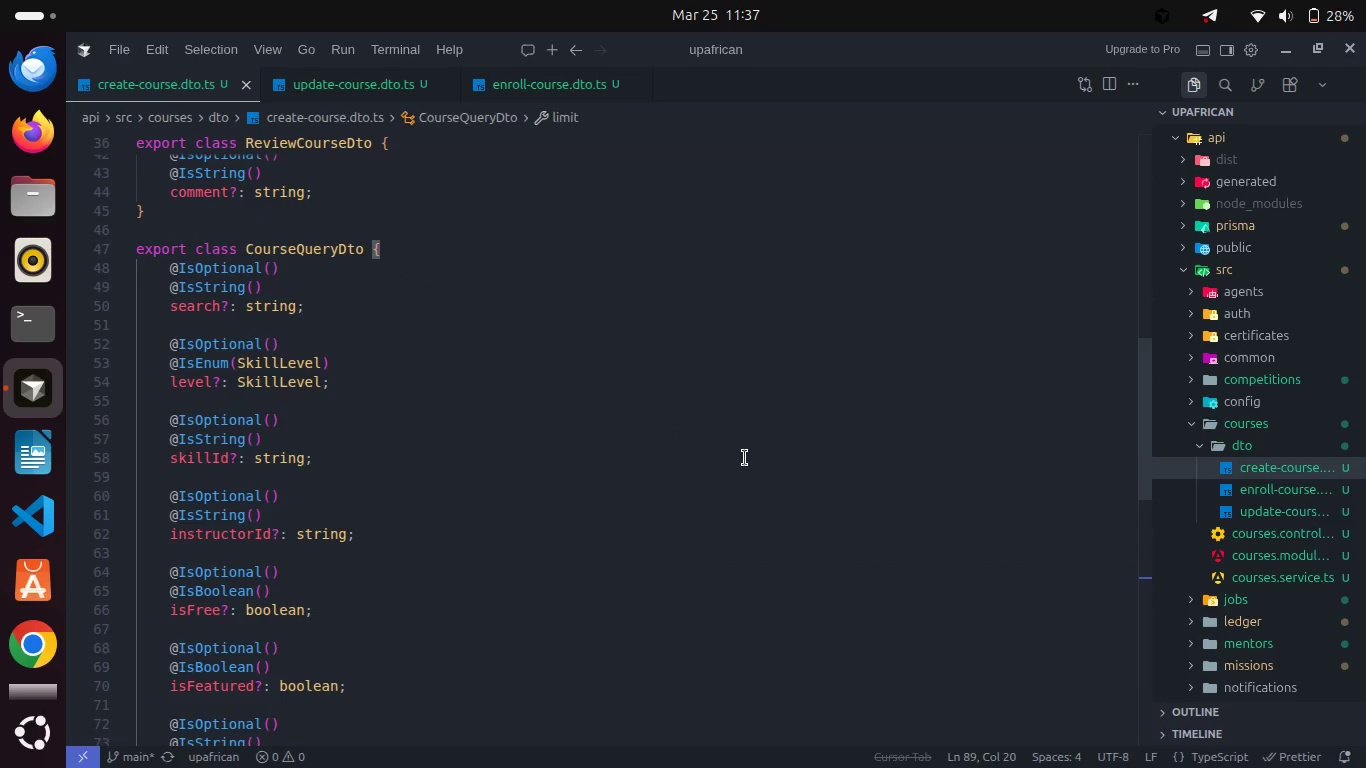 
scroll: coordinate [745, 458], scroll_direction: down, amount: 5.0
 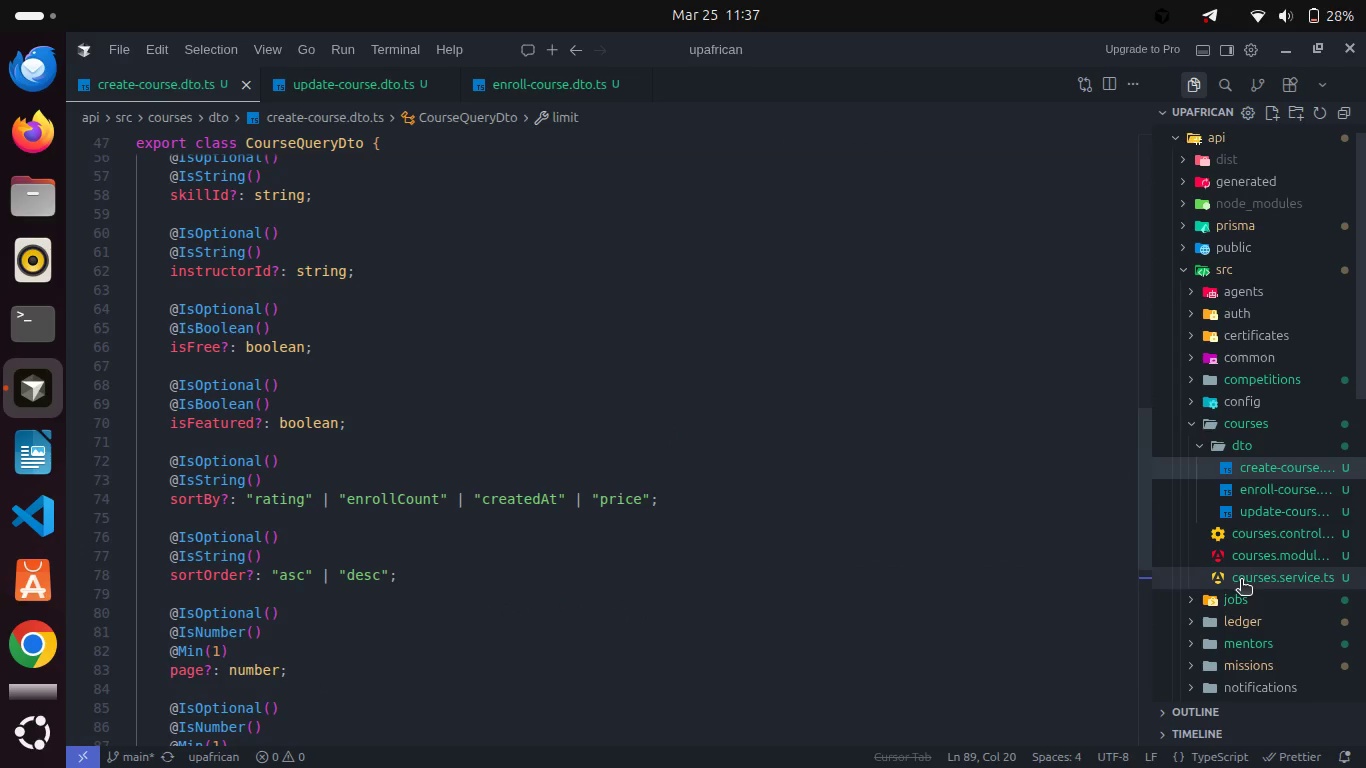 
left_click([1241, 581])
 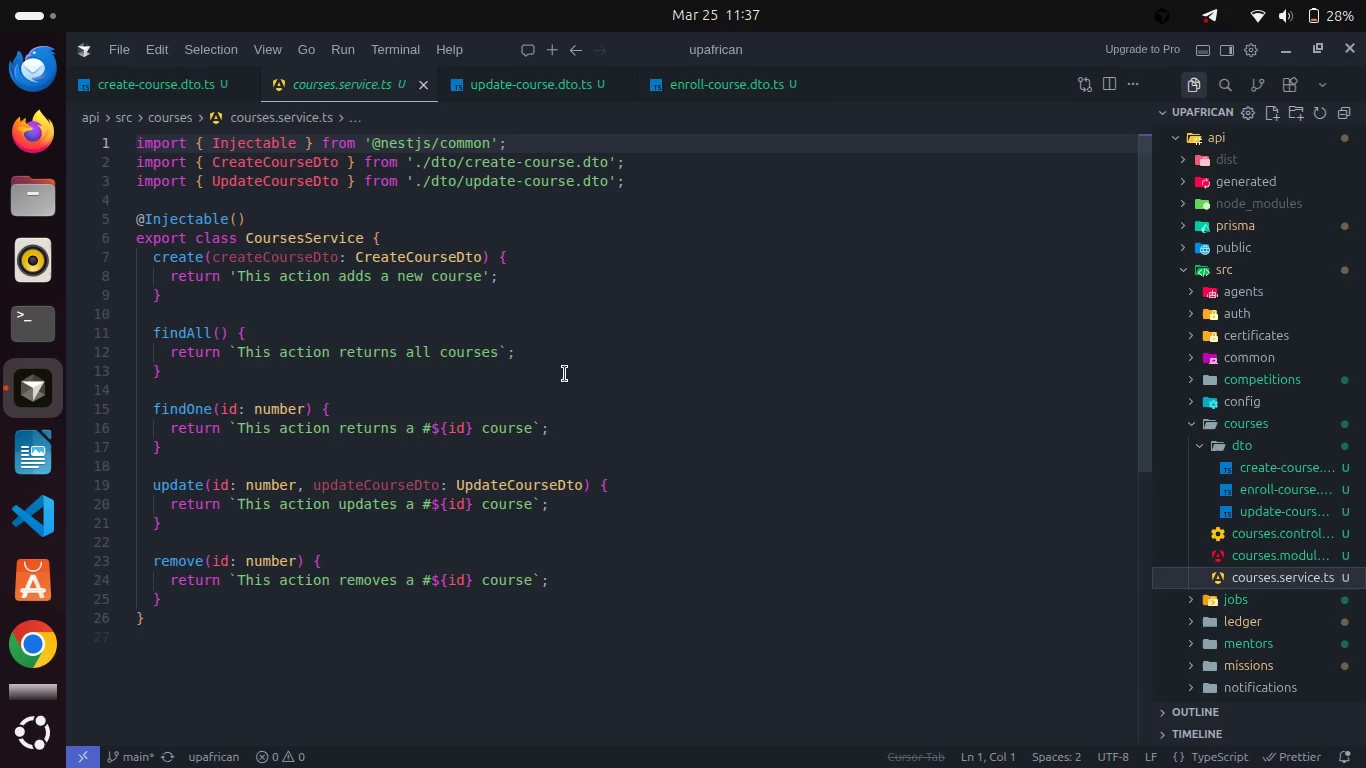 
wait(12.39)
 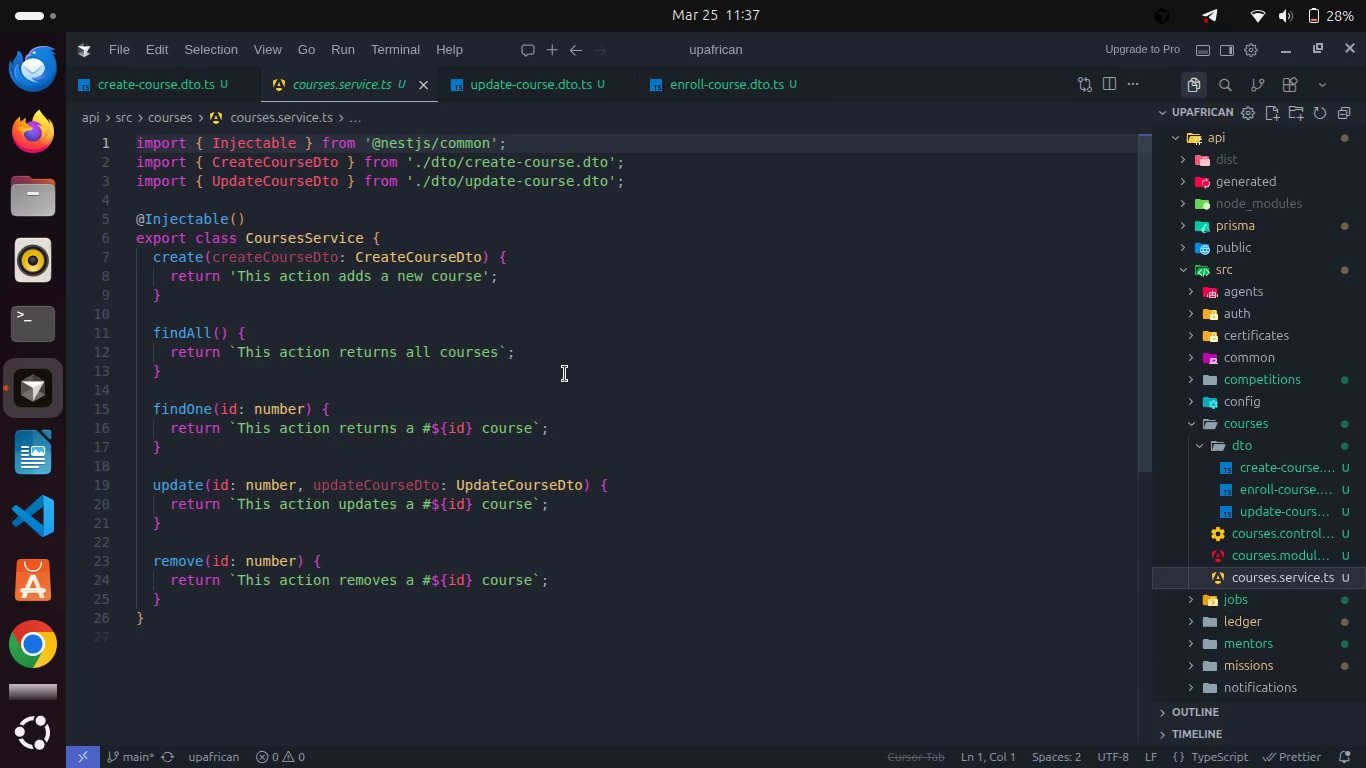 
scroll: coordinate [565, 374], scroll_direction: down, amount: 1.0
 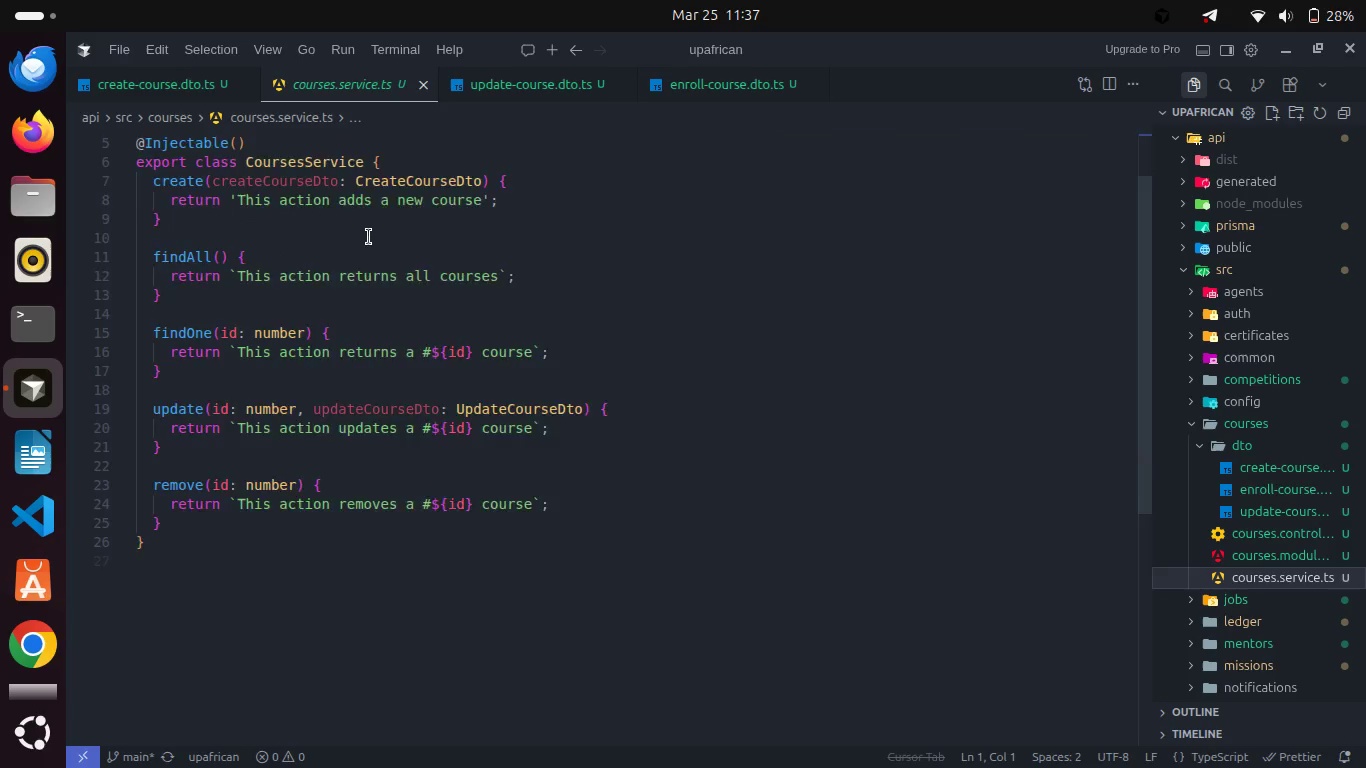 
scroll: coordinate [369, 237], scroll_direction: up, amount: 5.0
 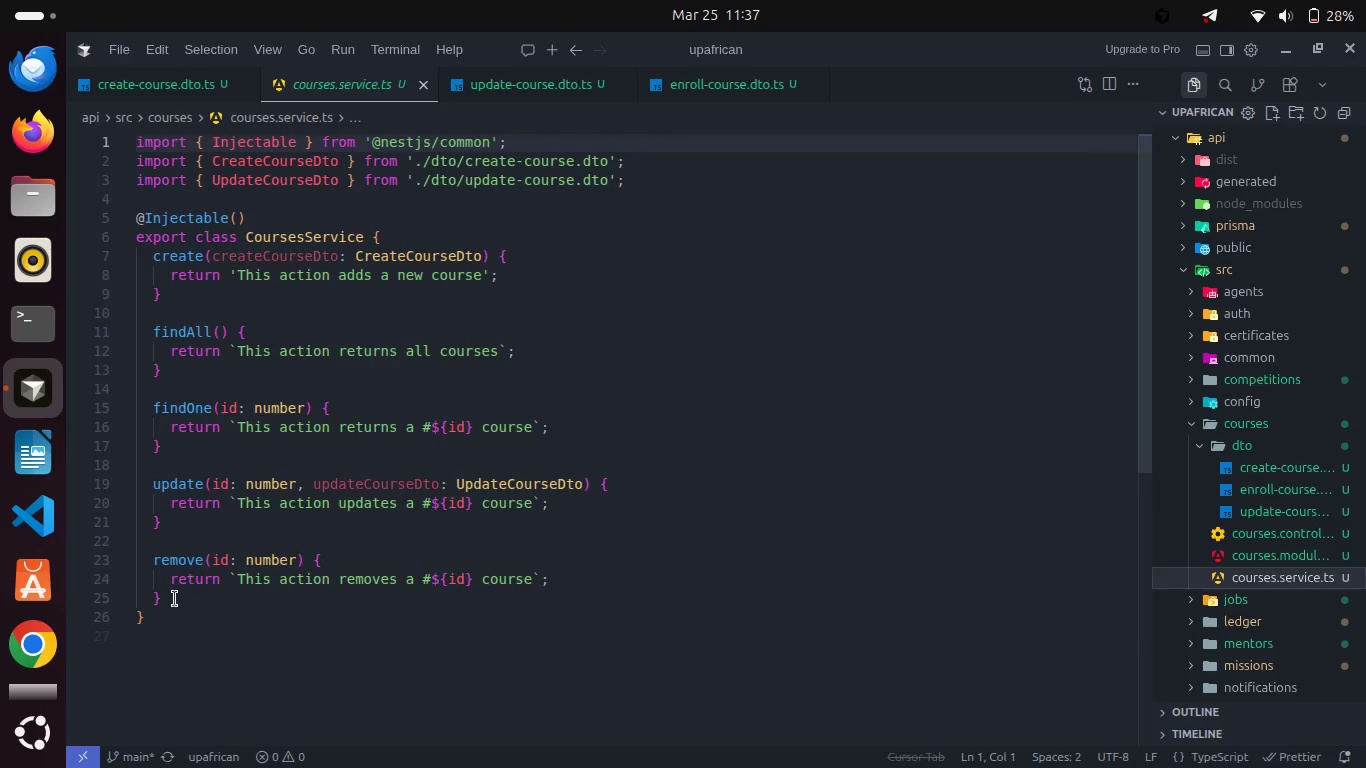 
left_click_drag(start_coordinate=[172, 601], to_coordinate=[97, 248])
 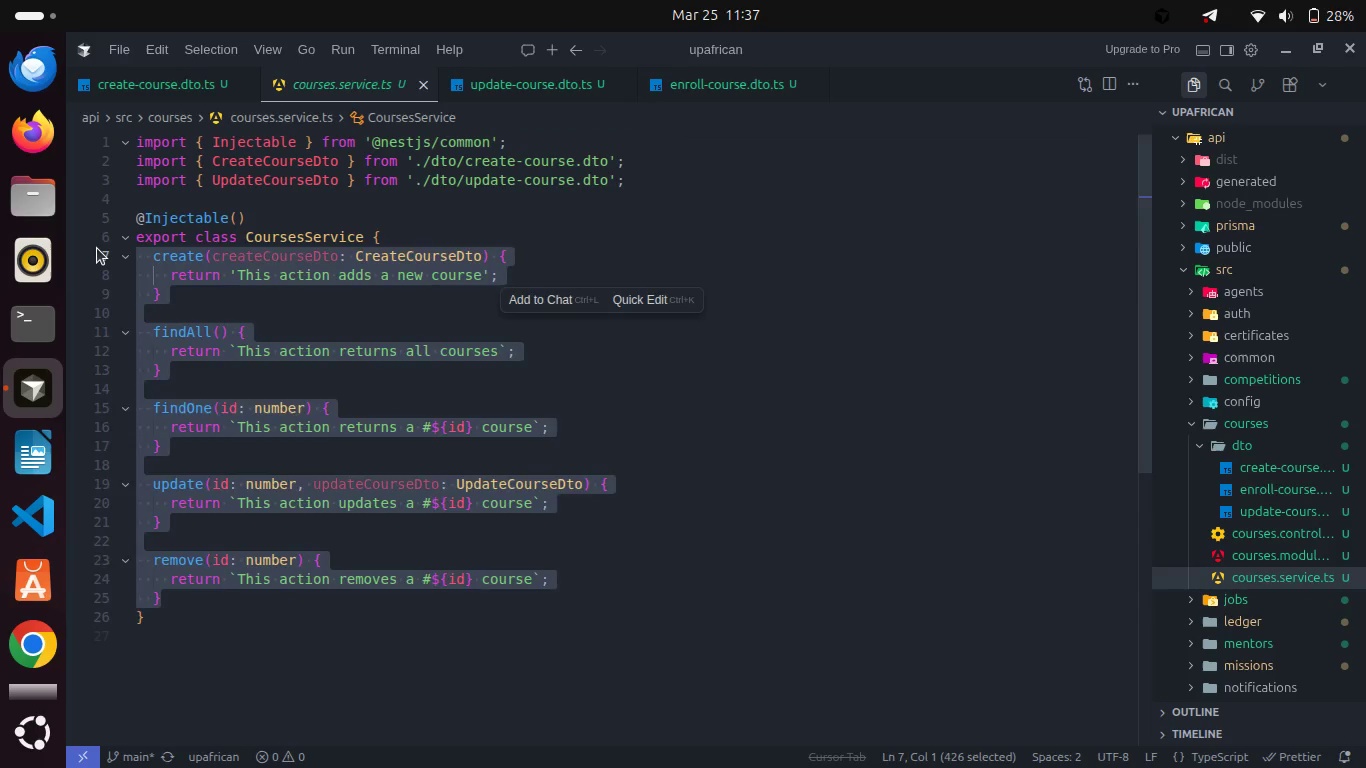 
key(Backspace)
 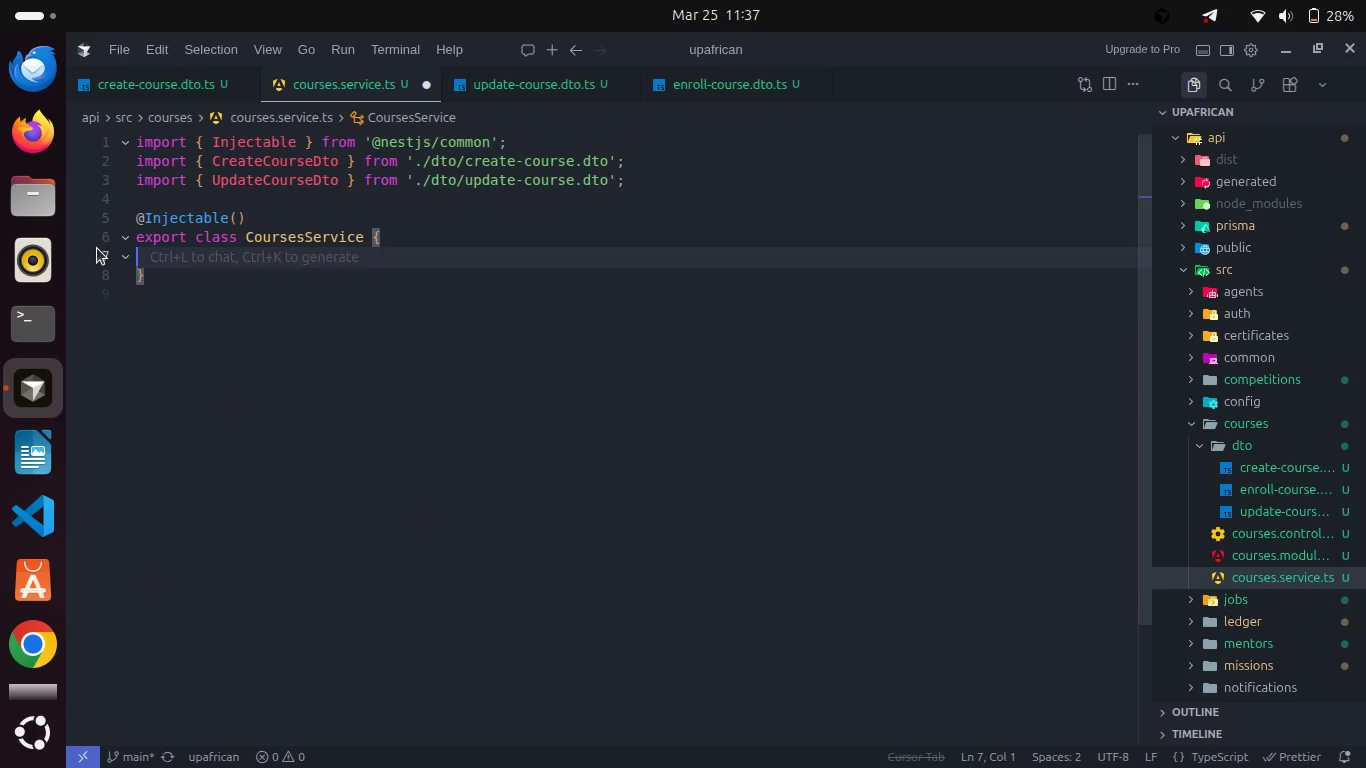 
key(Backspace)
 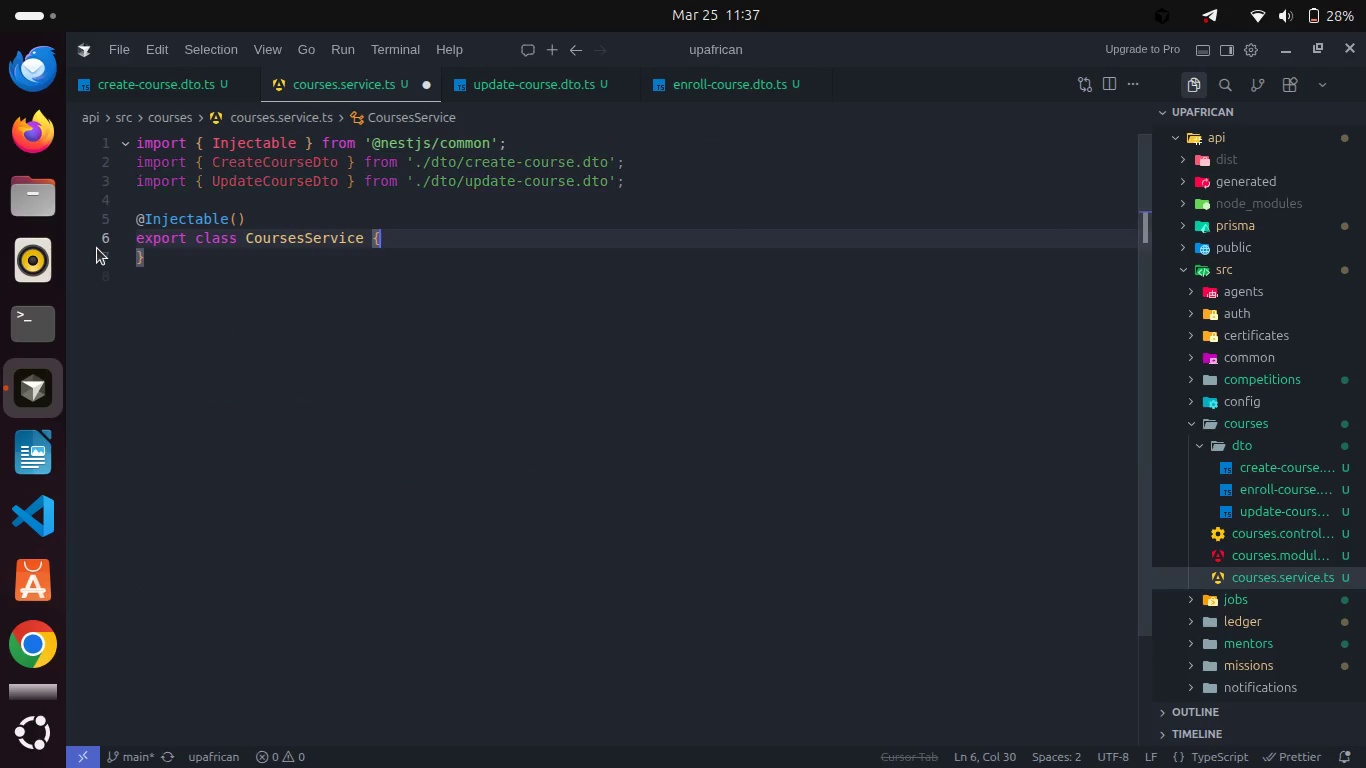 
key(Enter)
 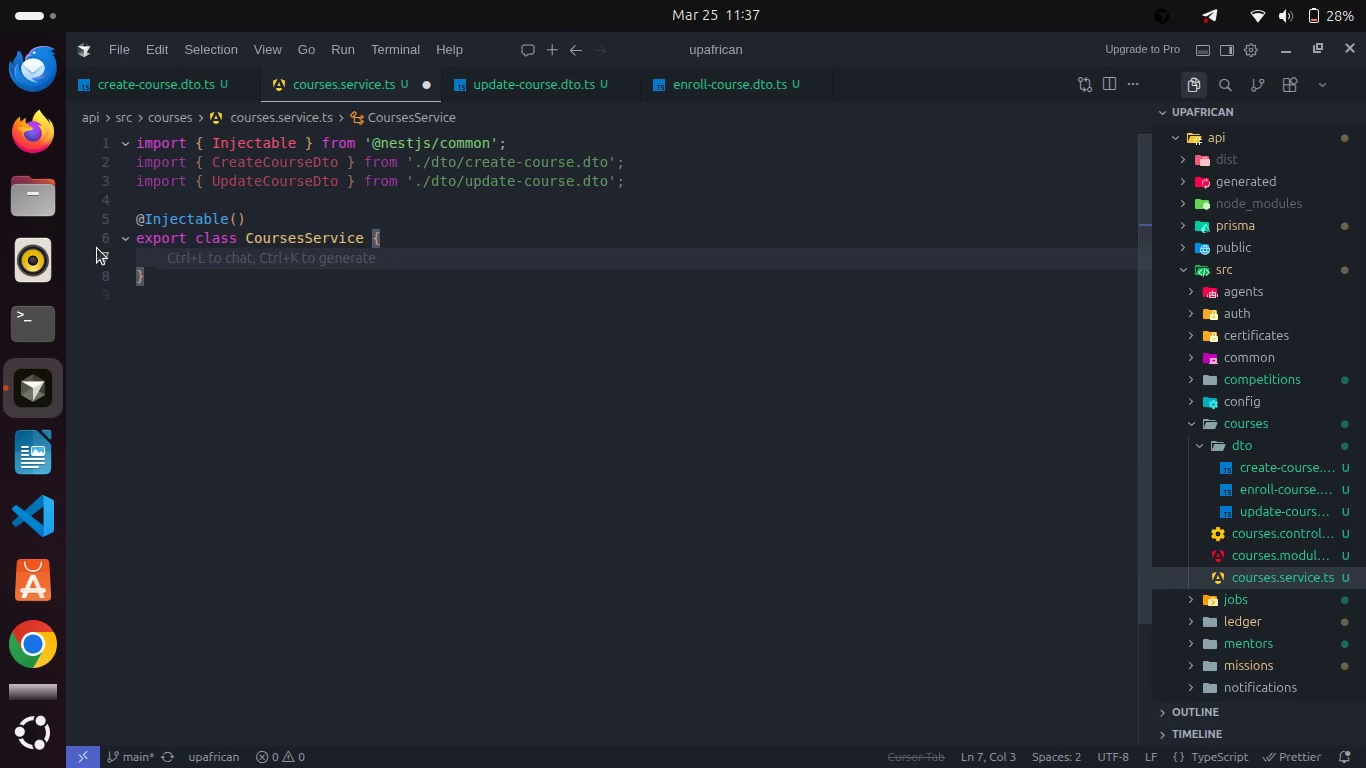 
type(constru)
 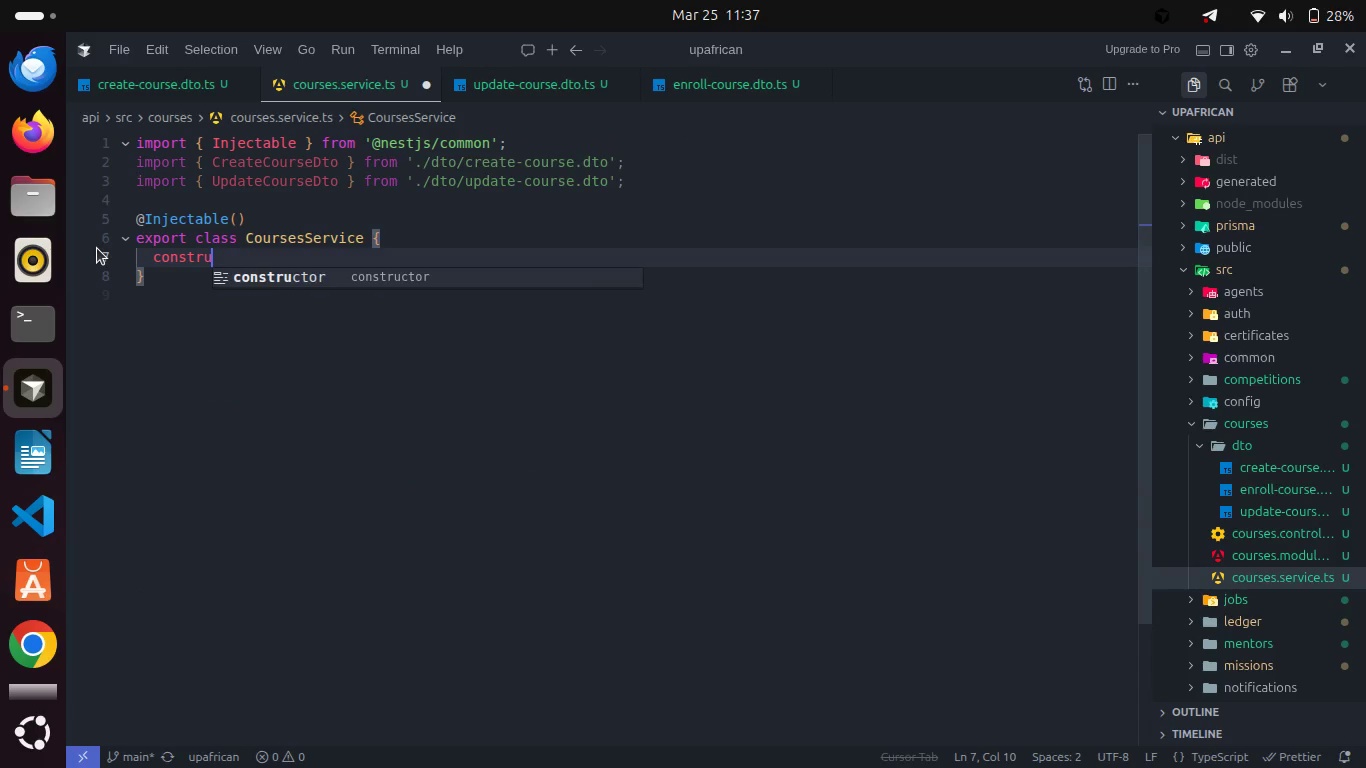 
key(Enter)
 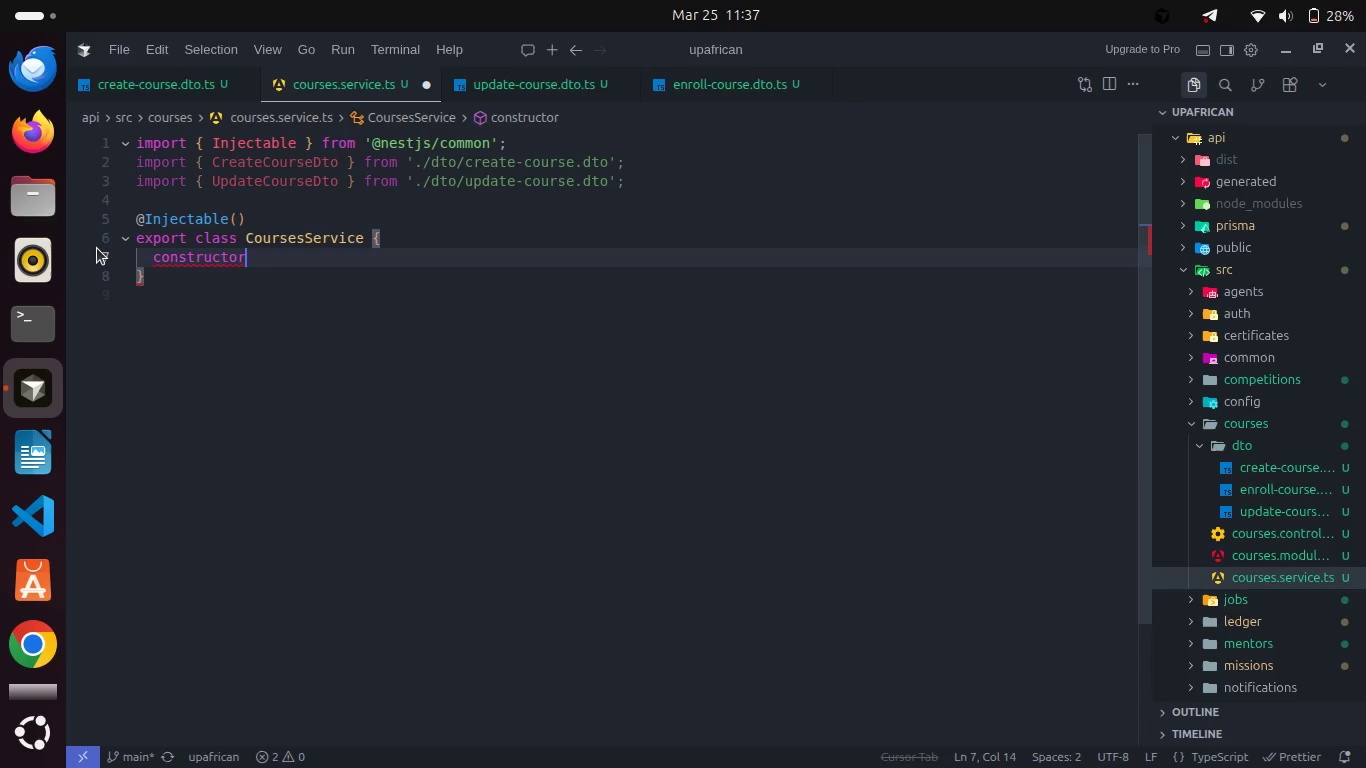 
type((0{)
 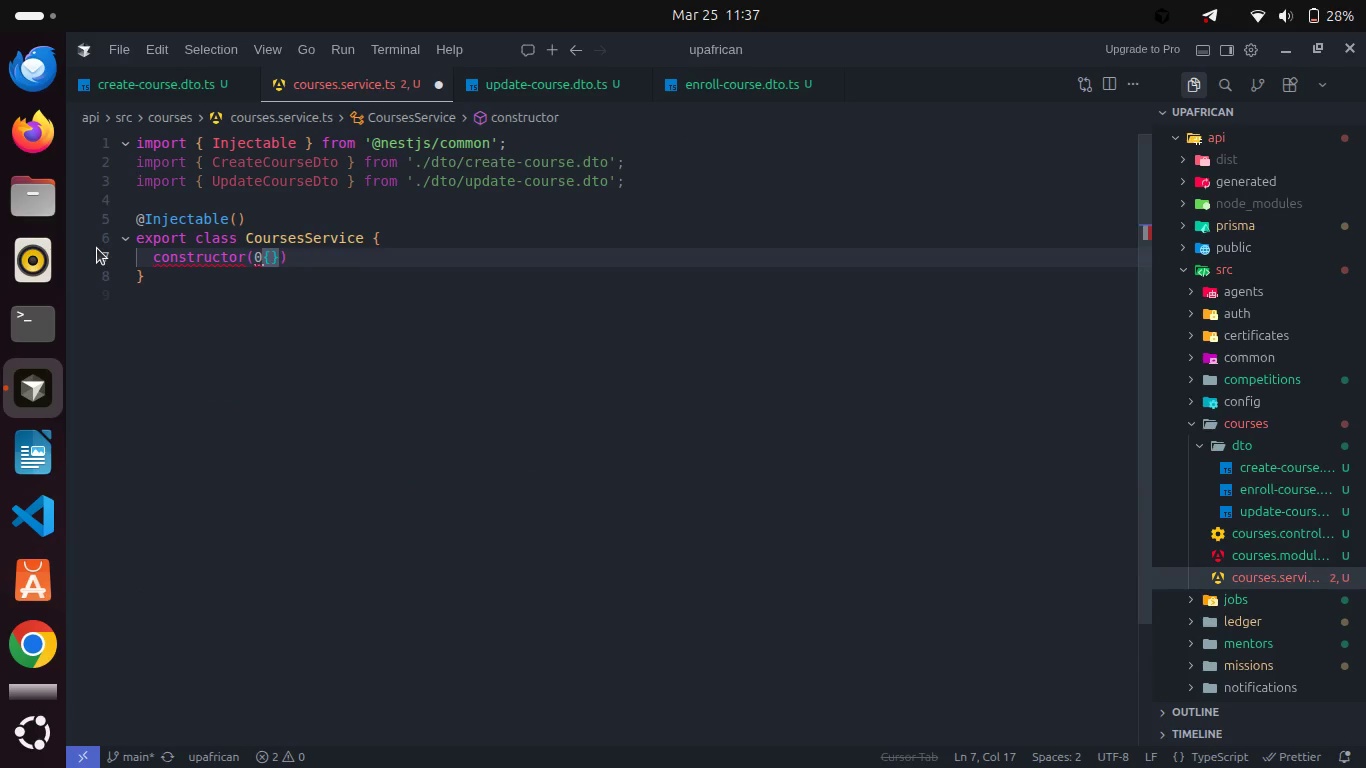 
key(Control+Z)
 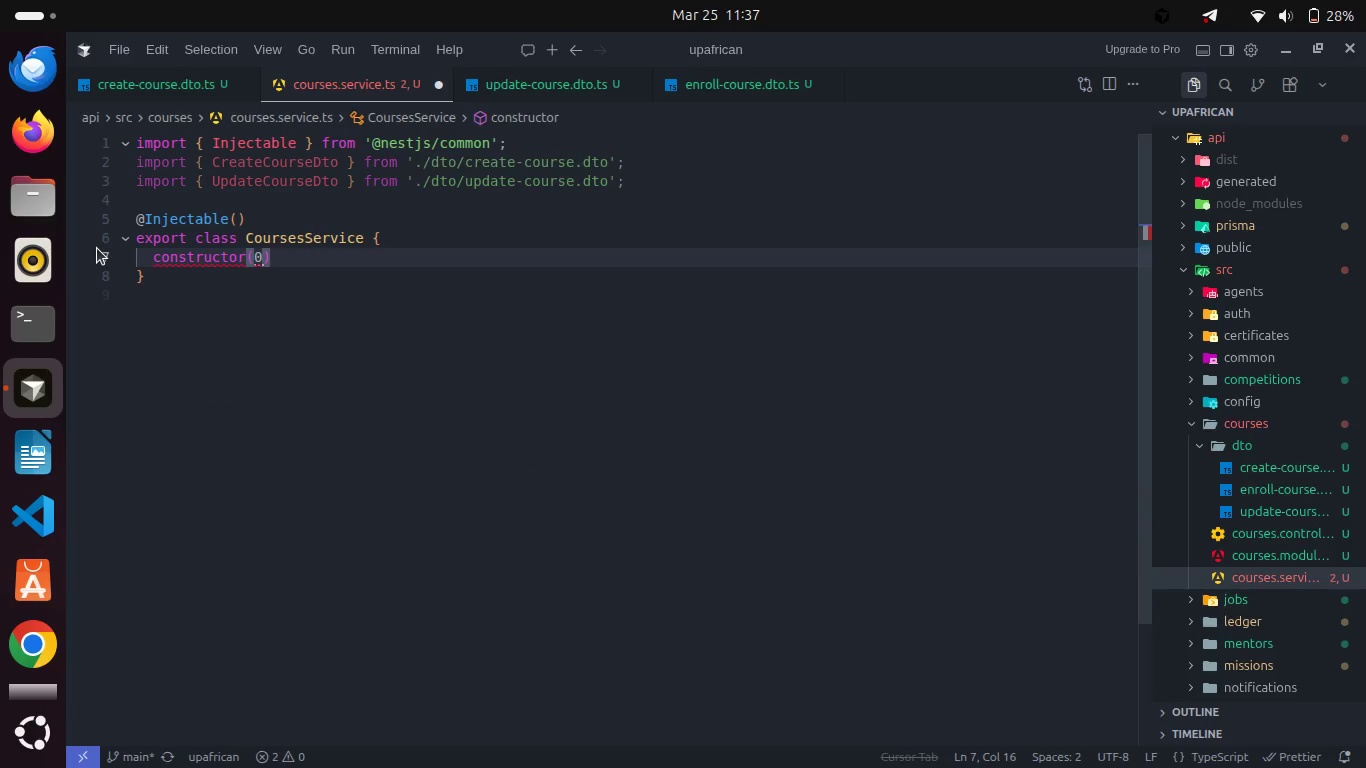 
key(Backspace)
 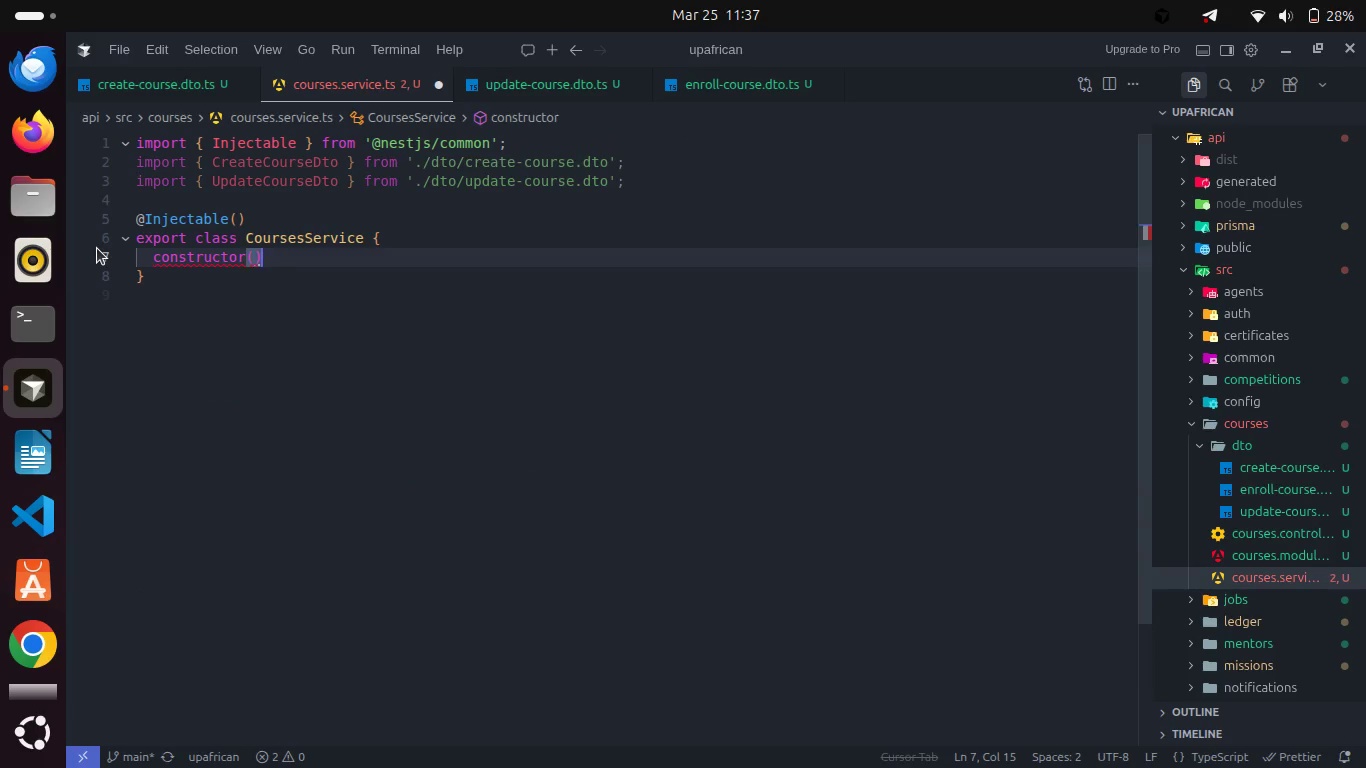 
key(ArrowRight)
 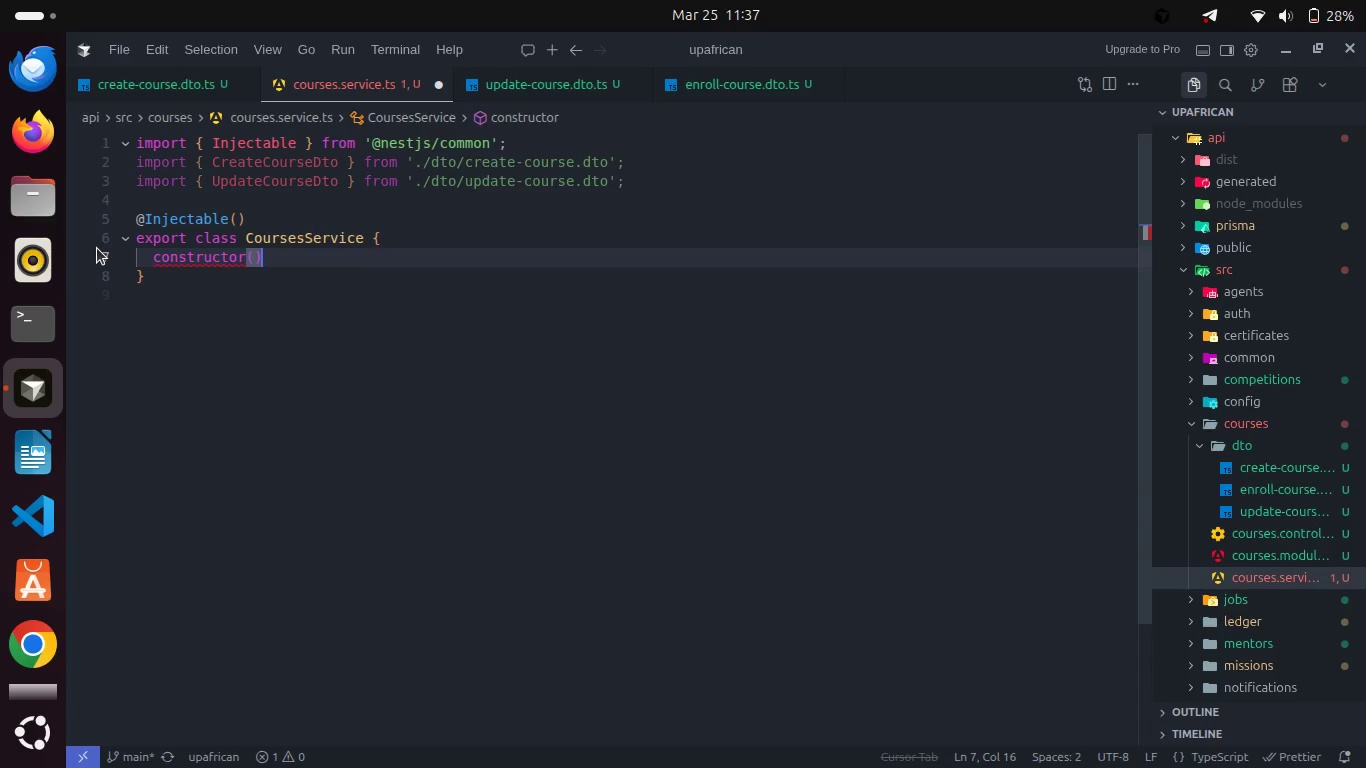 
key(Shift+ShiftRight)
 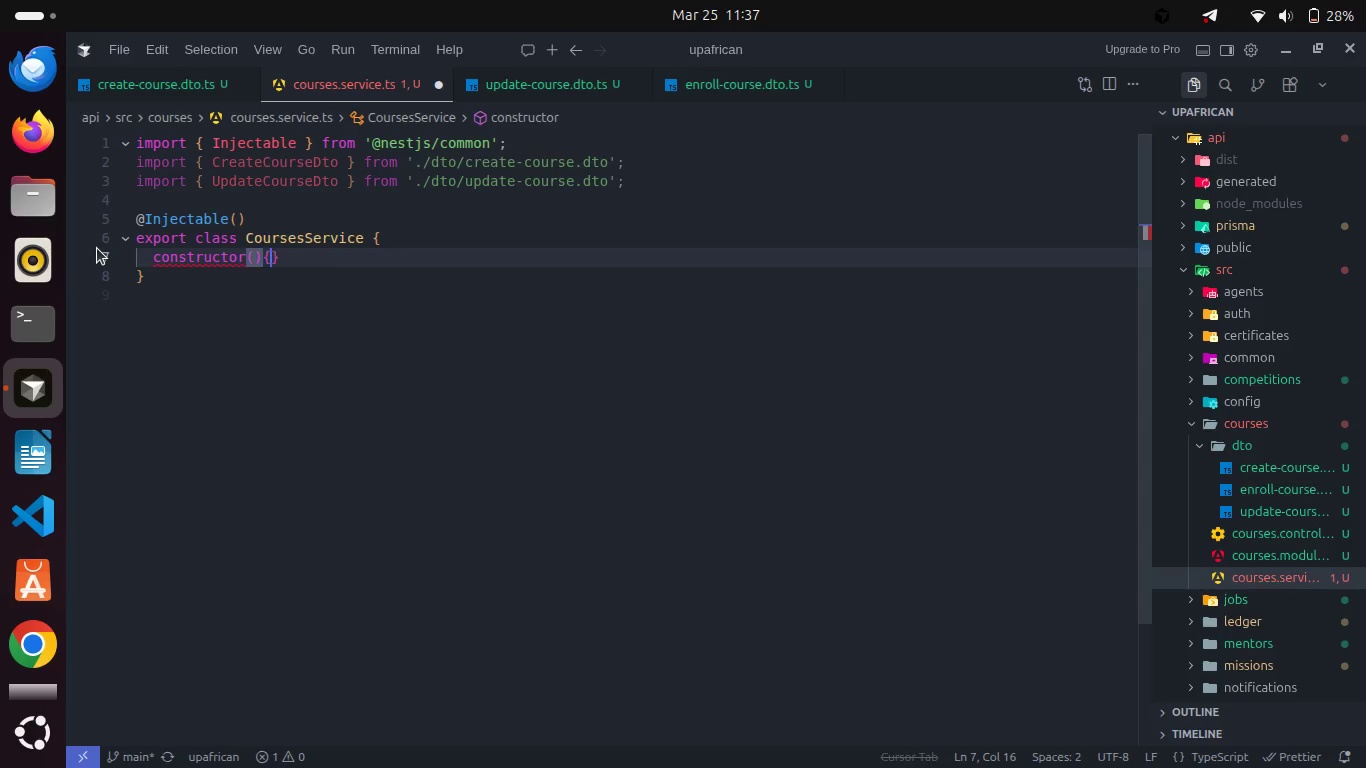 
key(Shift+BracketLeft)
 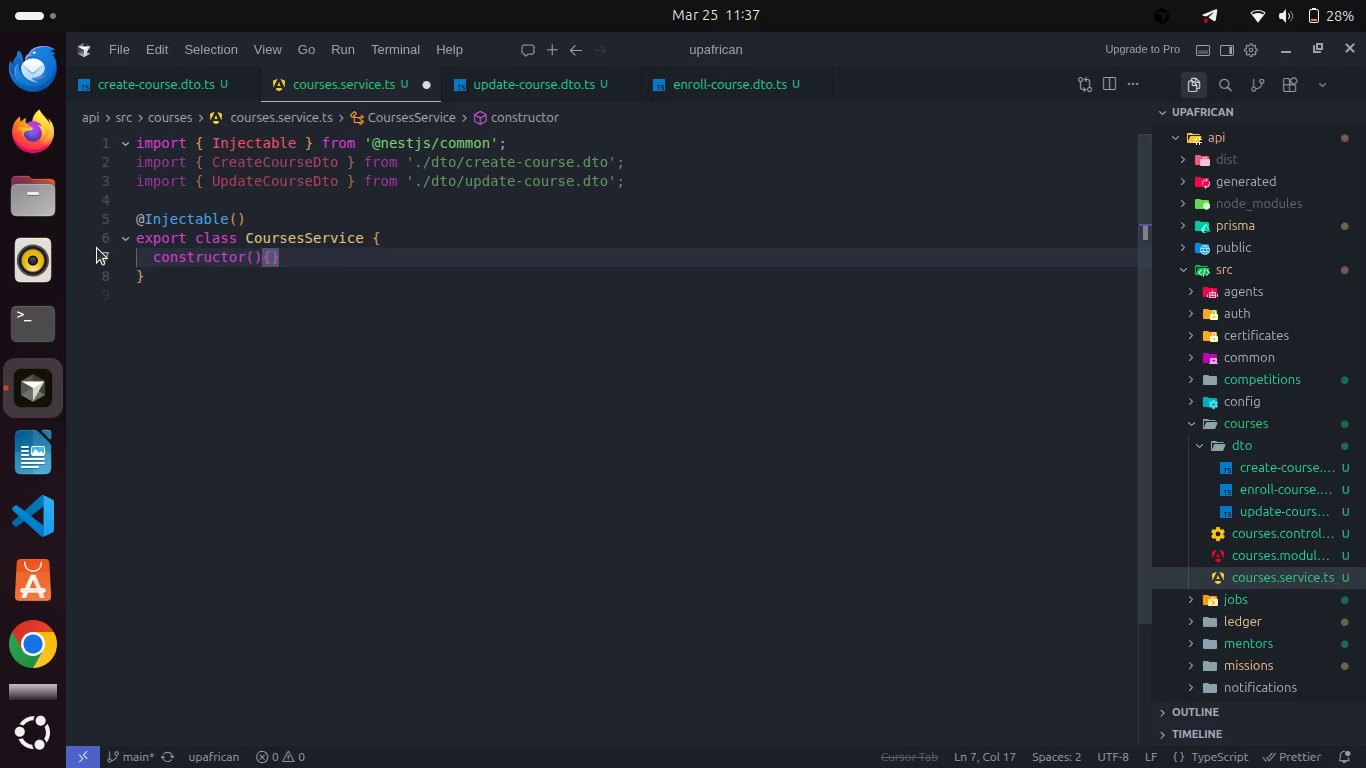 
key(Control+S)
 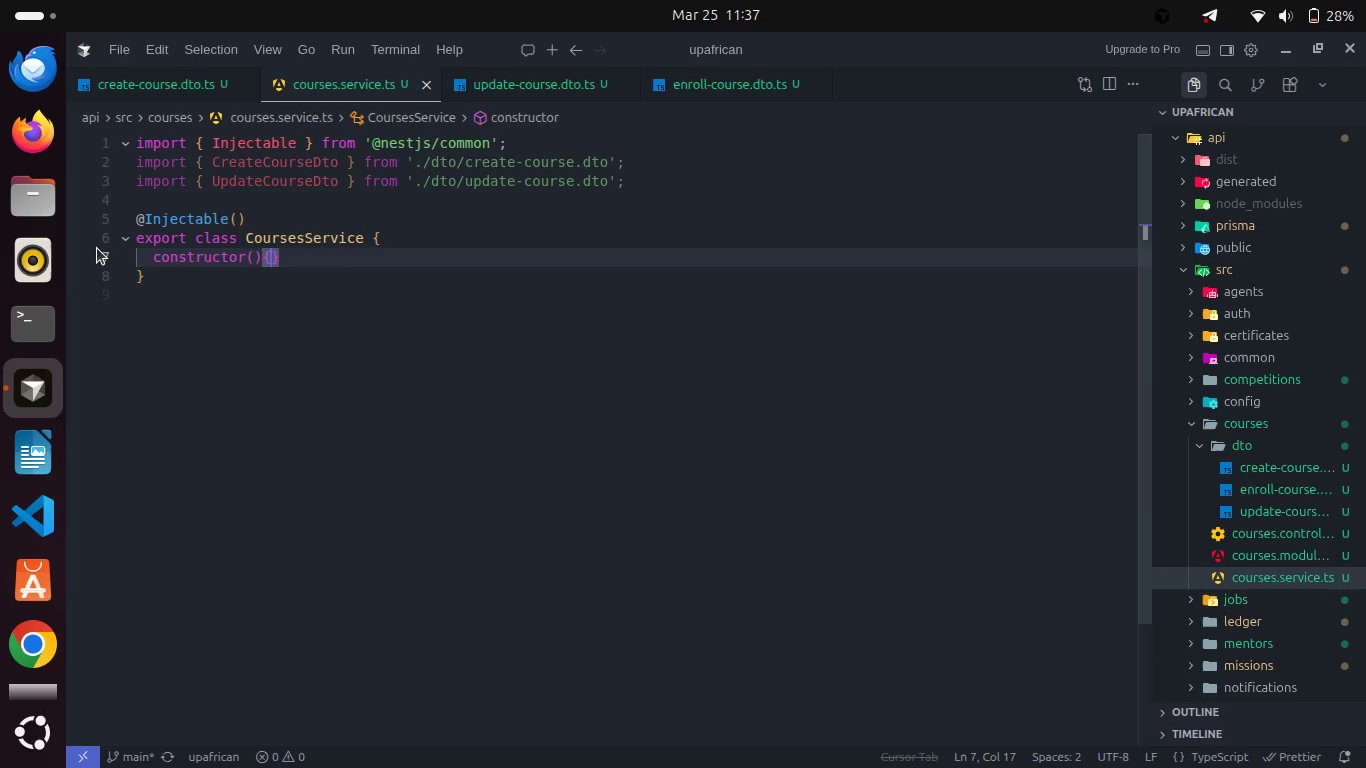 
key(ArrowLeft)
 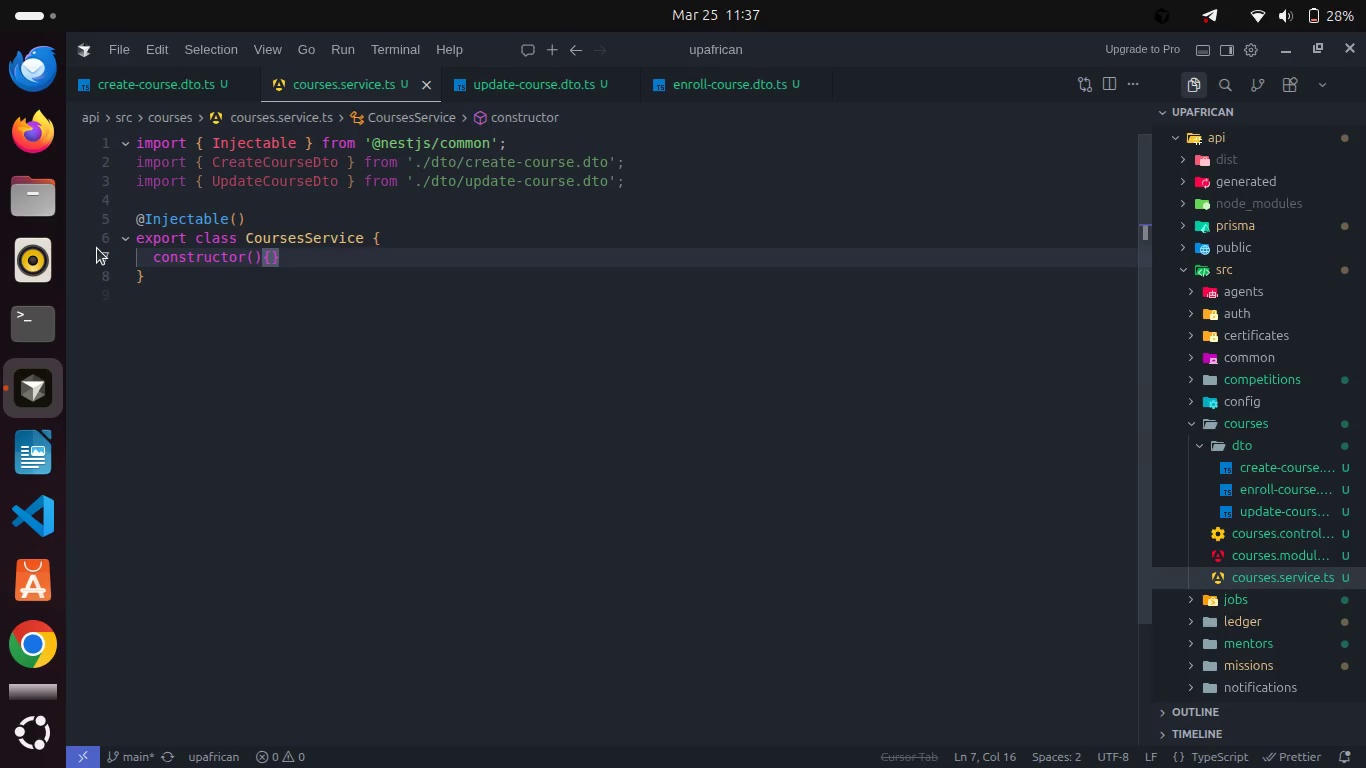 
key(ArrowLeft)
 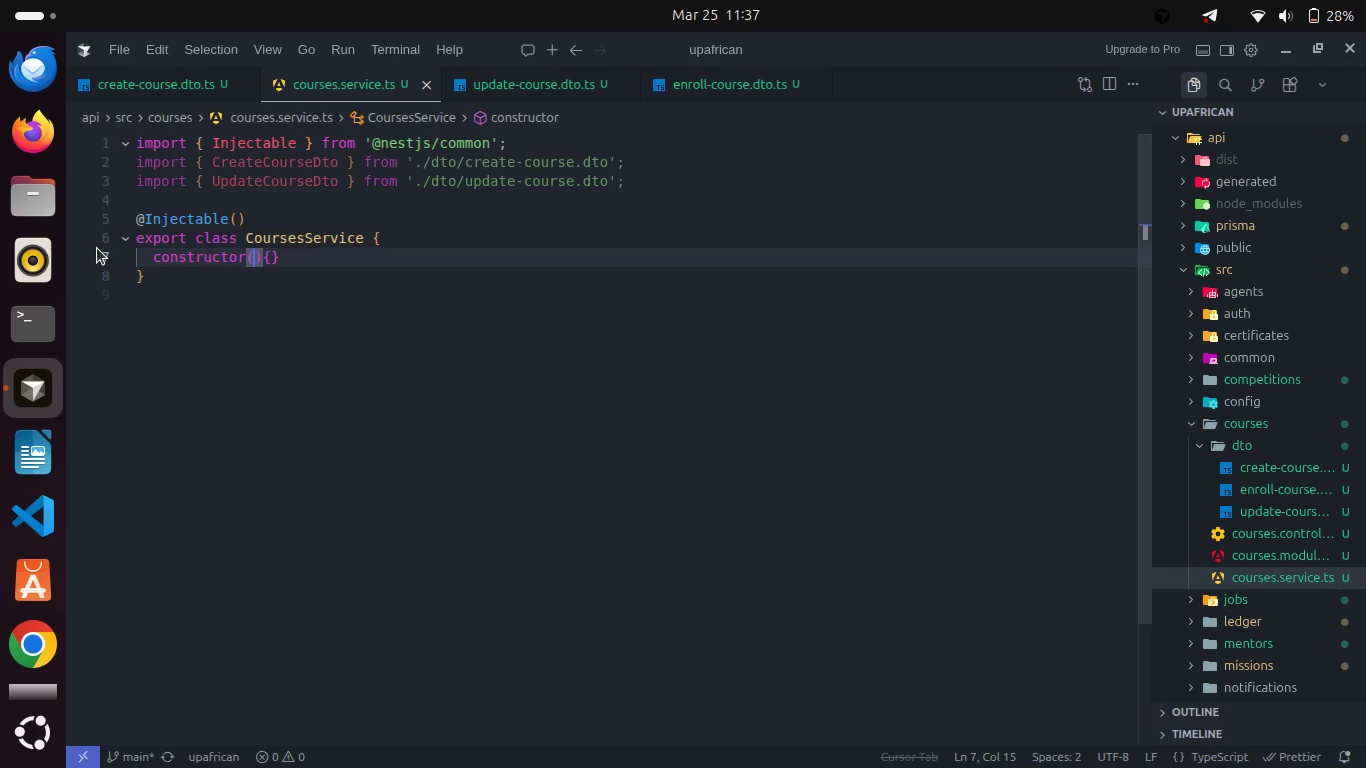 
type(priv)
 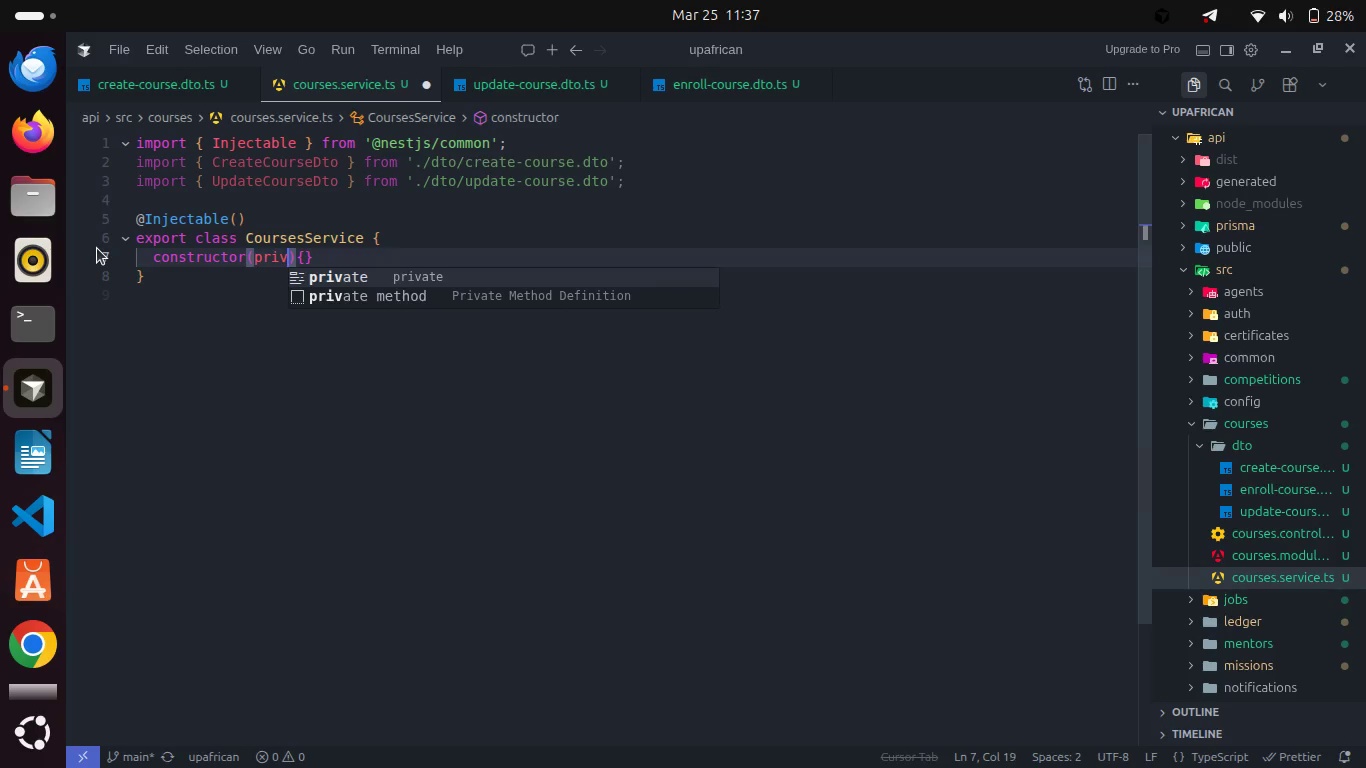 
key(Enter)
 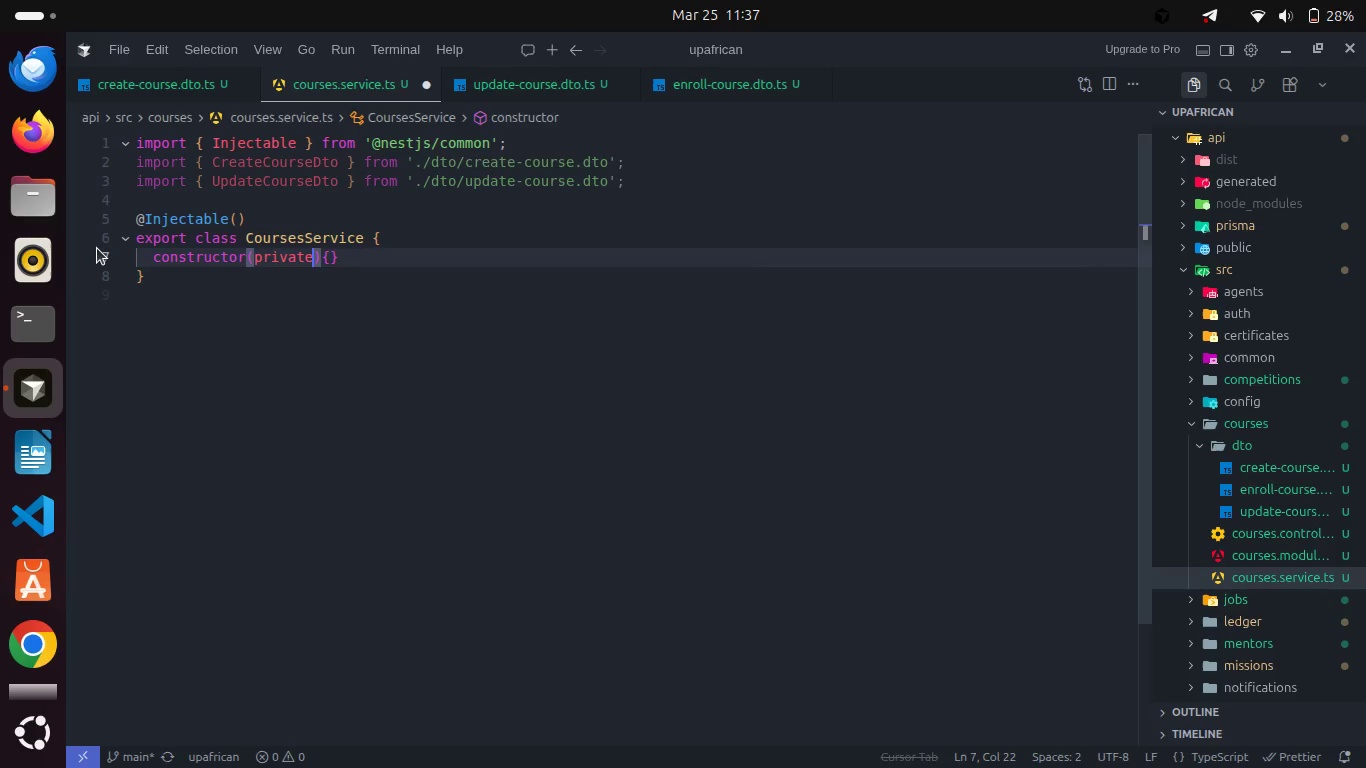 
type( prisma: PrismaSer)
 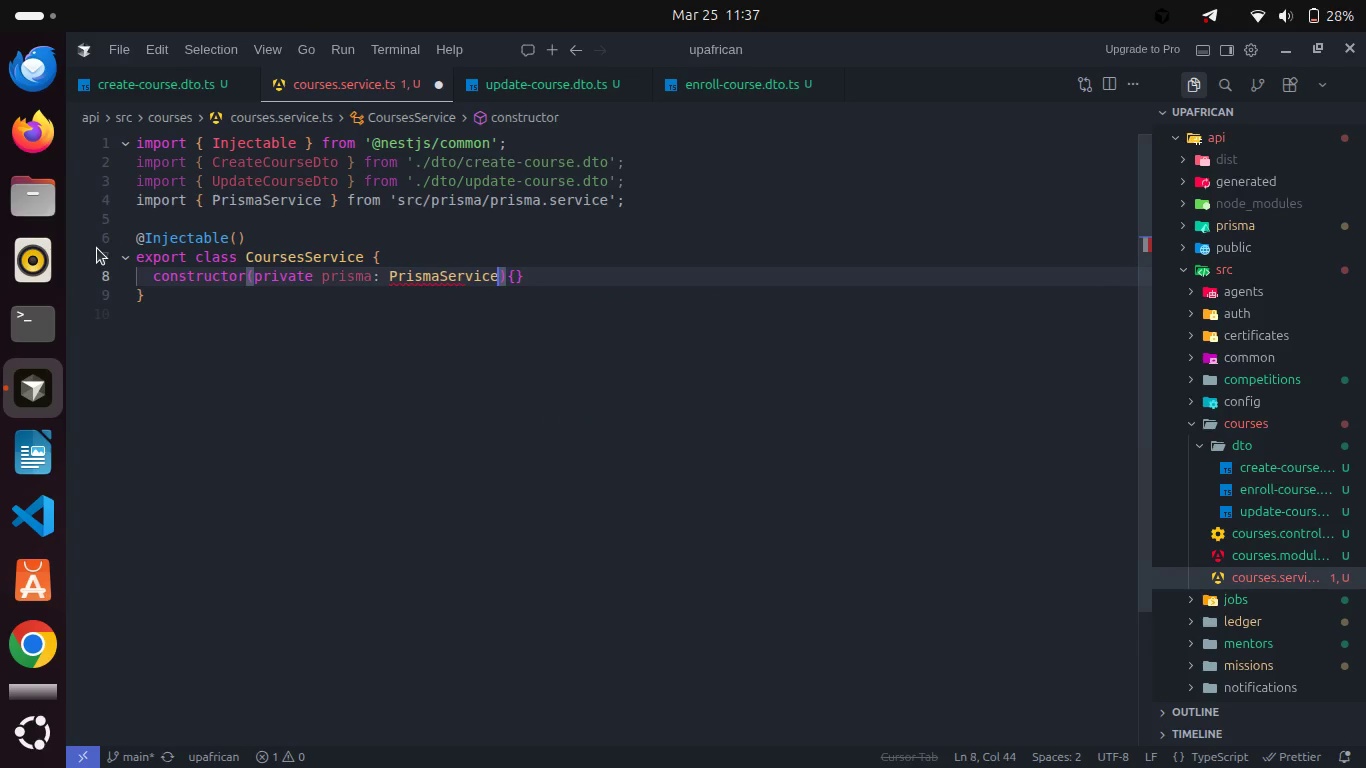 
 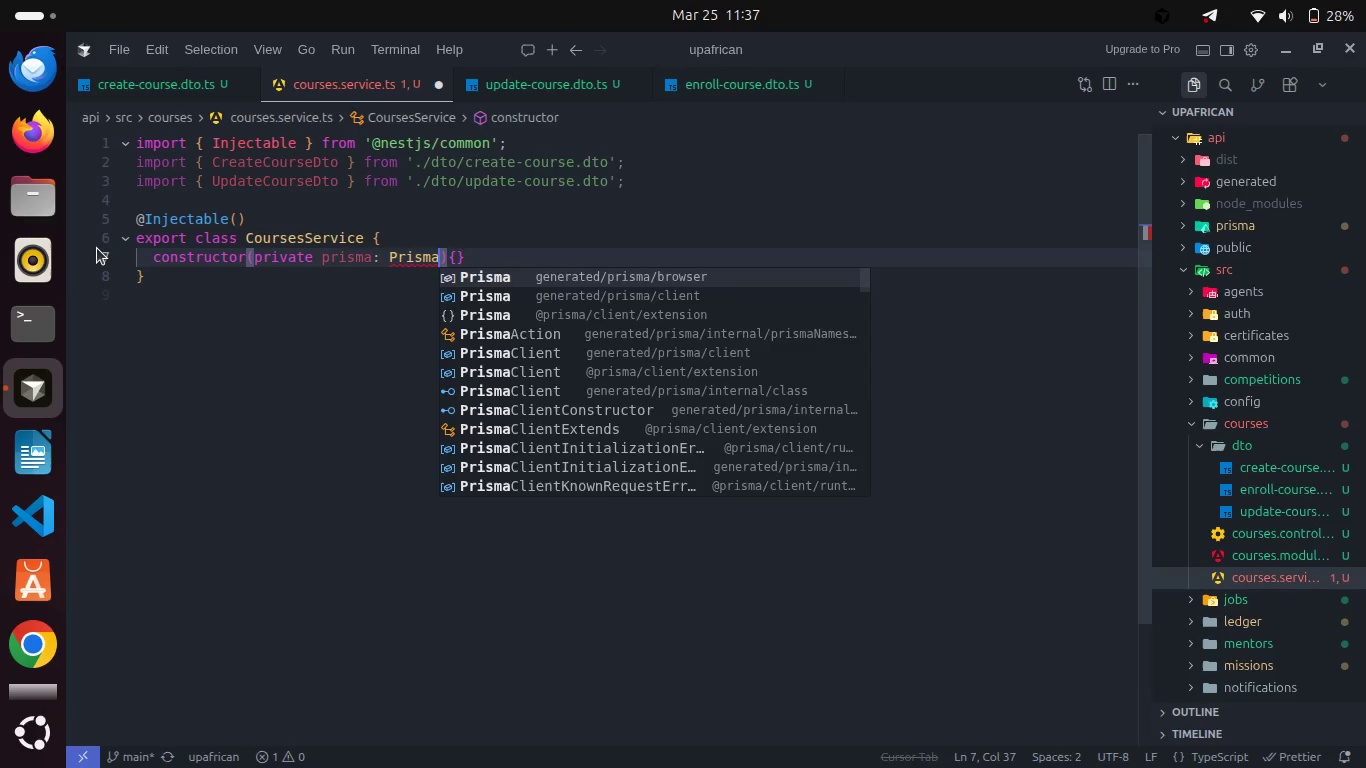 
key(Enter)
 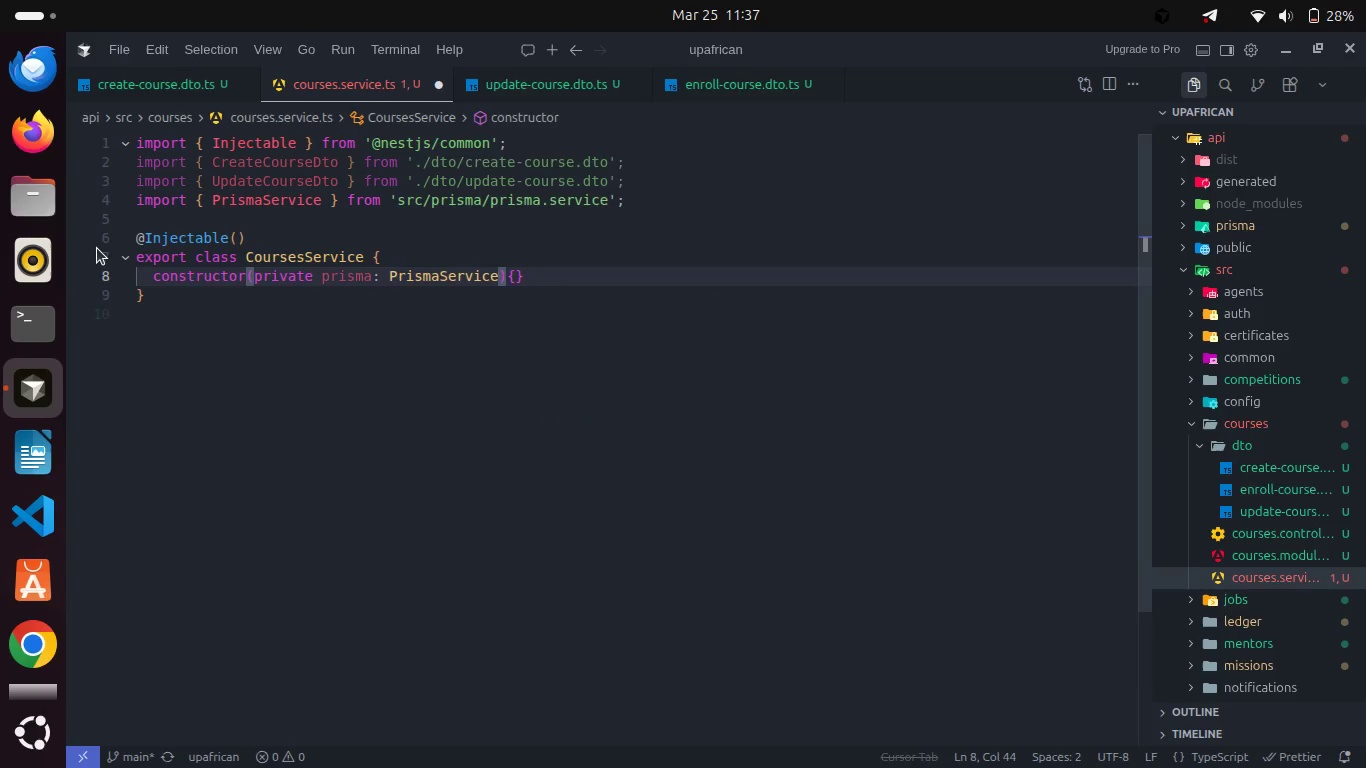 
key(Control+S)
 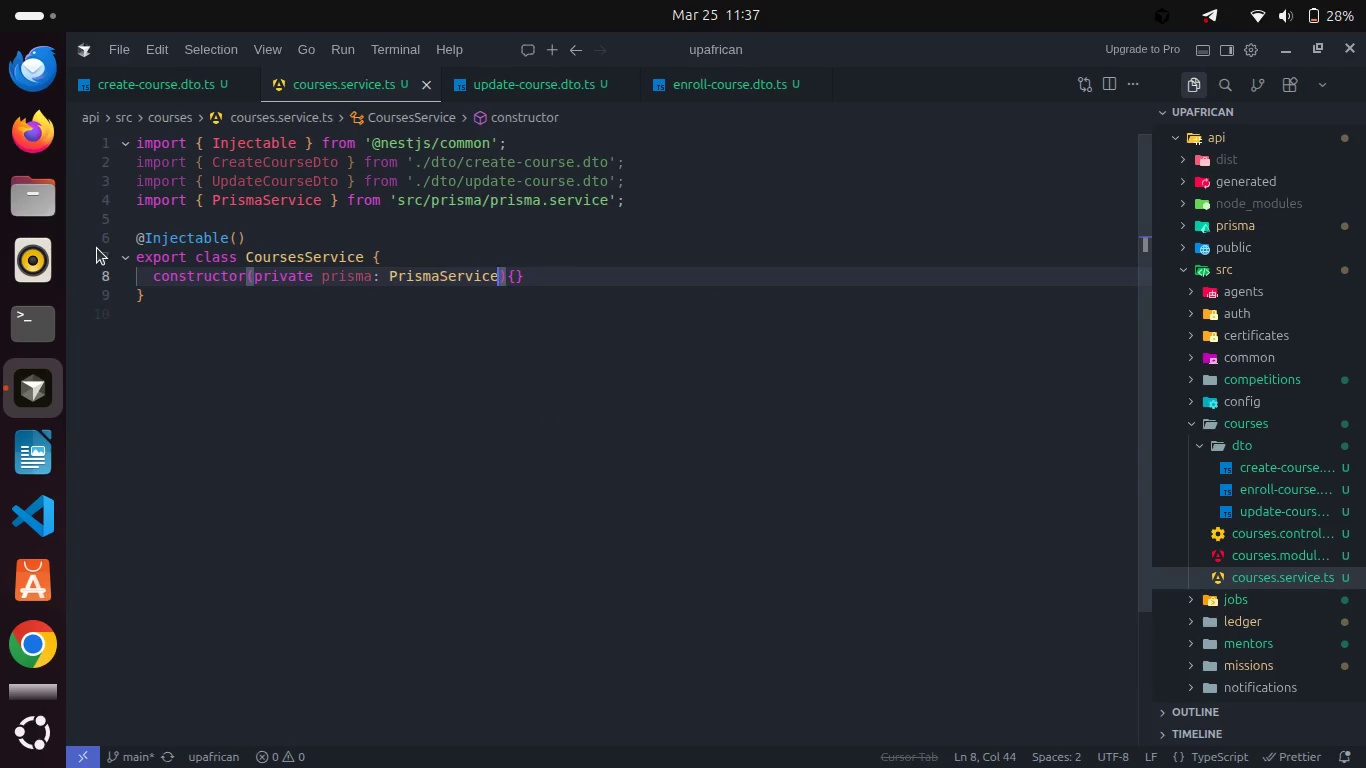 
key(ArrowRight)
 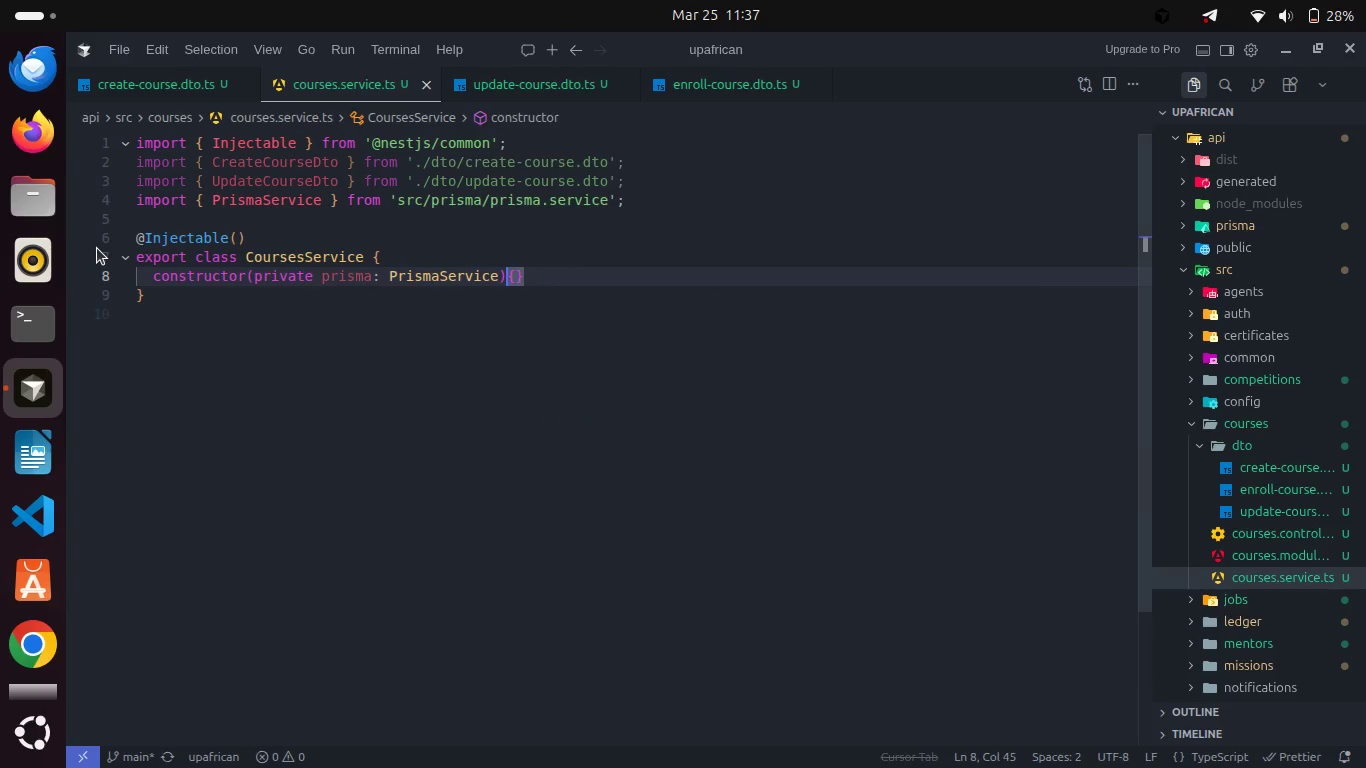 
key(ArrowRight)
 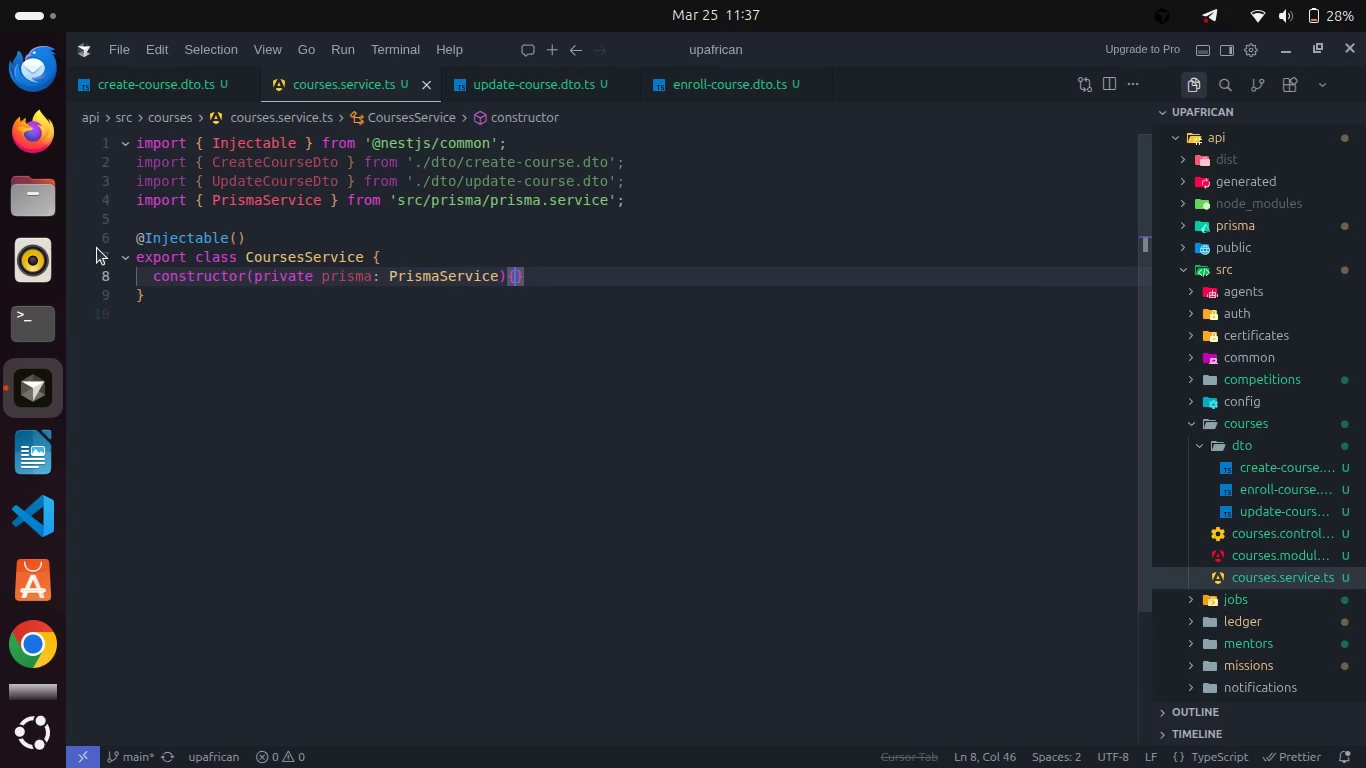 
key(ArrowLeft)
 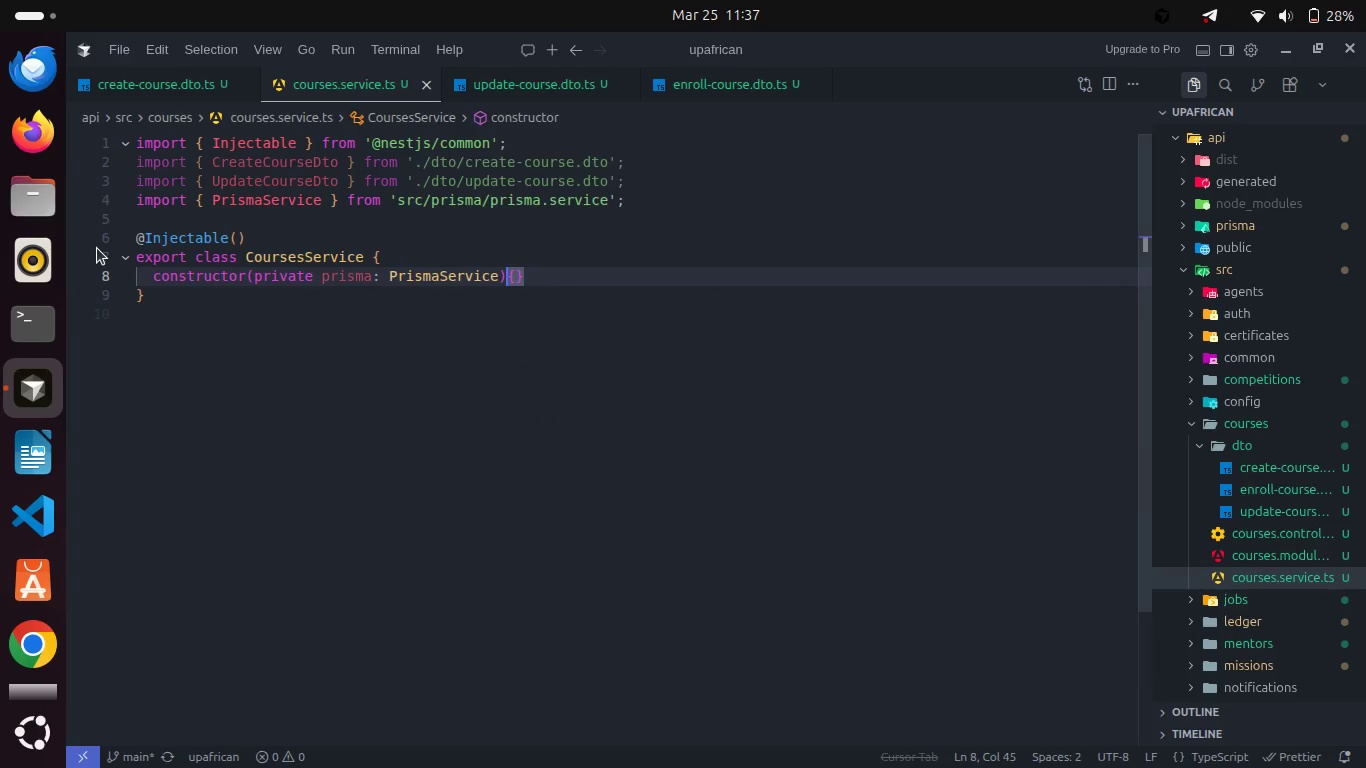 
key(Space)
 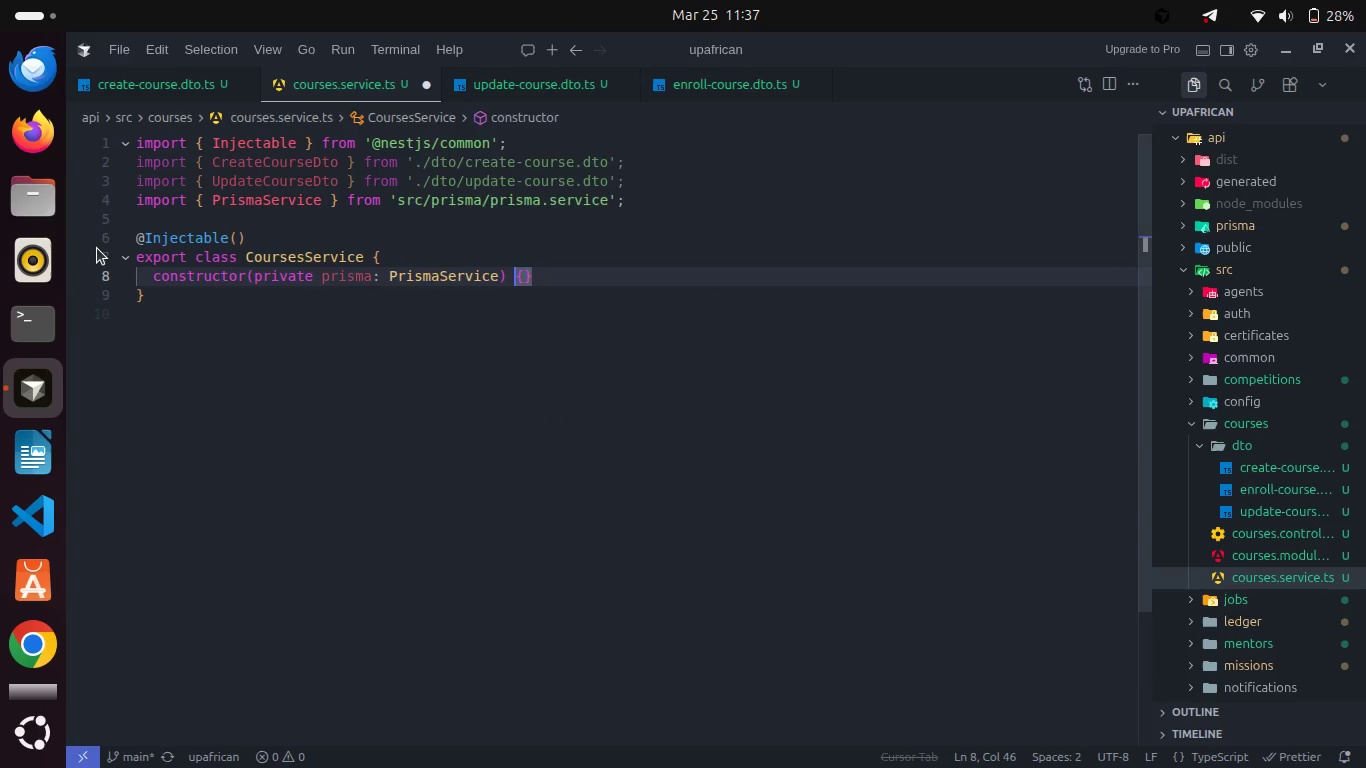 
key(Control+S)
 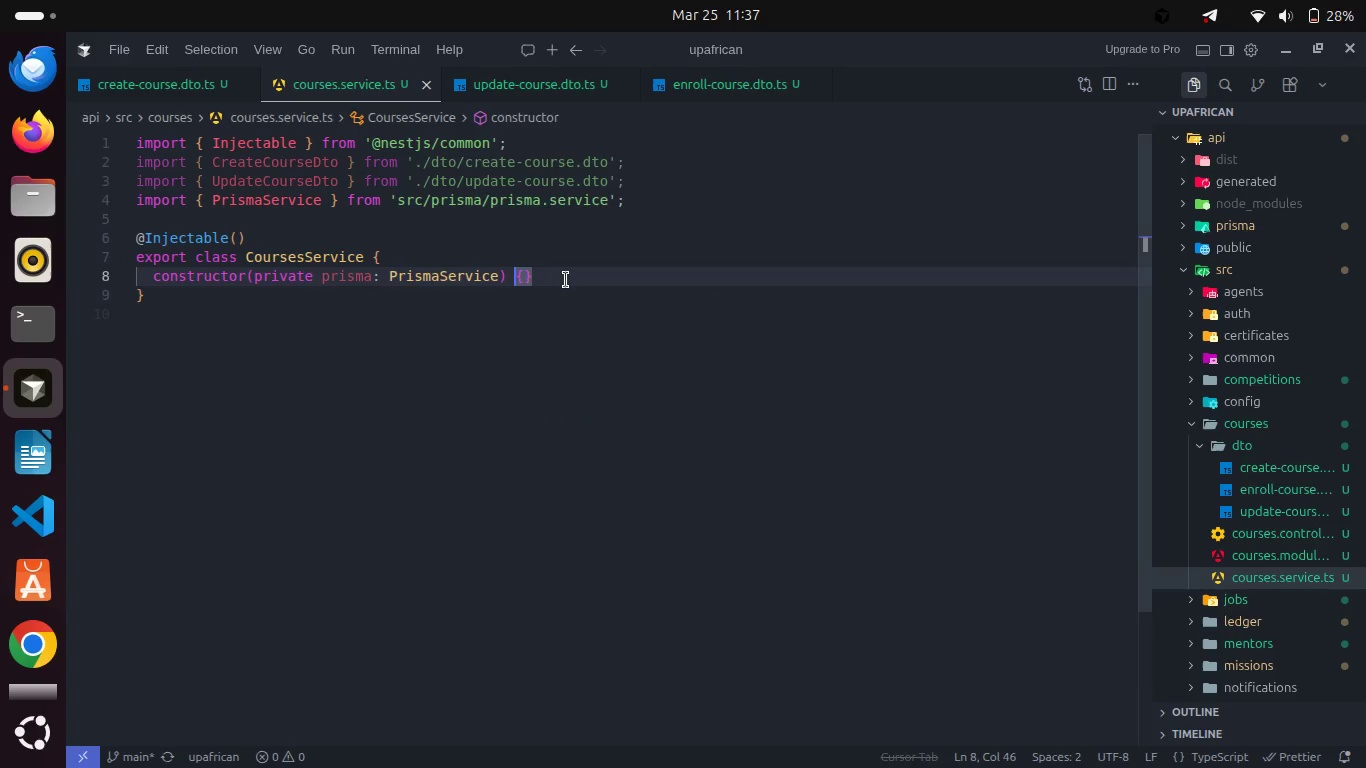 
left_click([566, 280])
 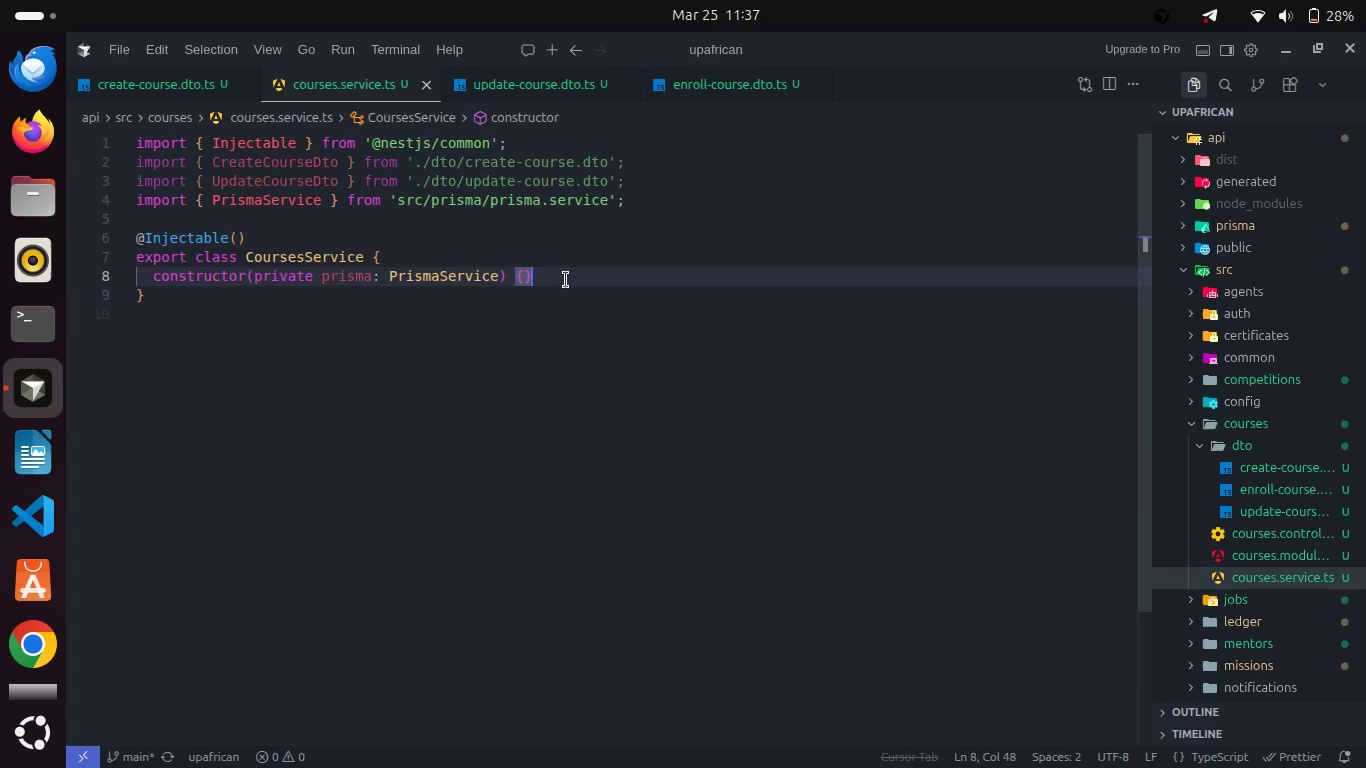 
key(Enter)
 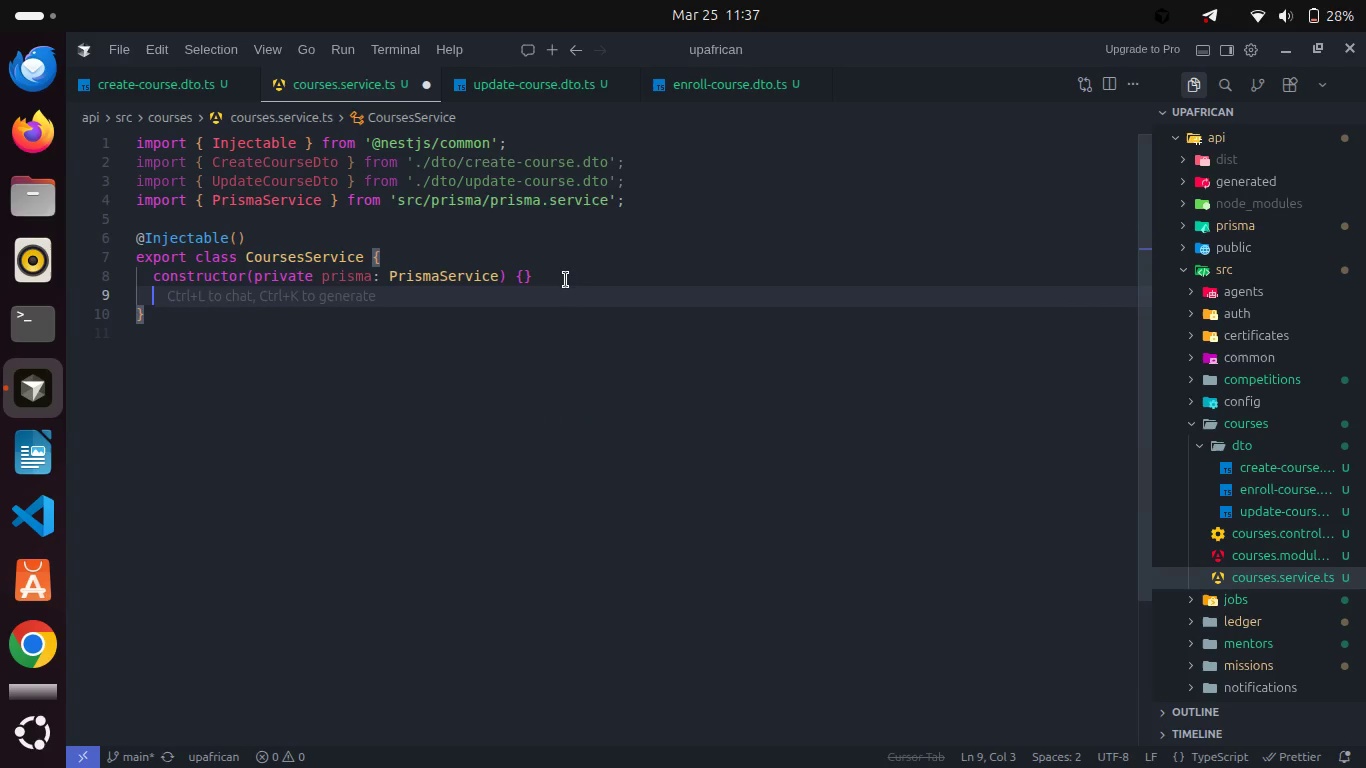 
key(Enter)
 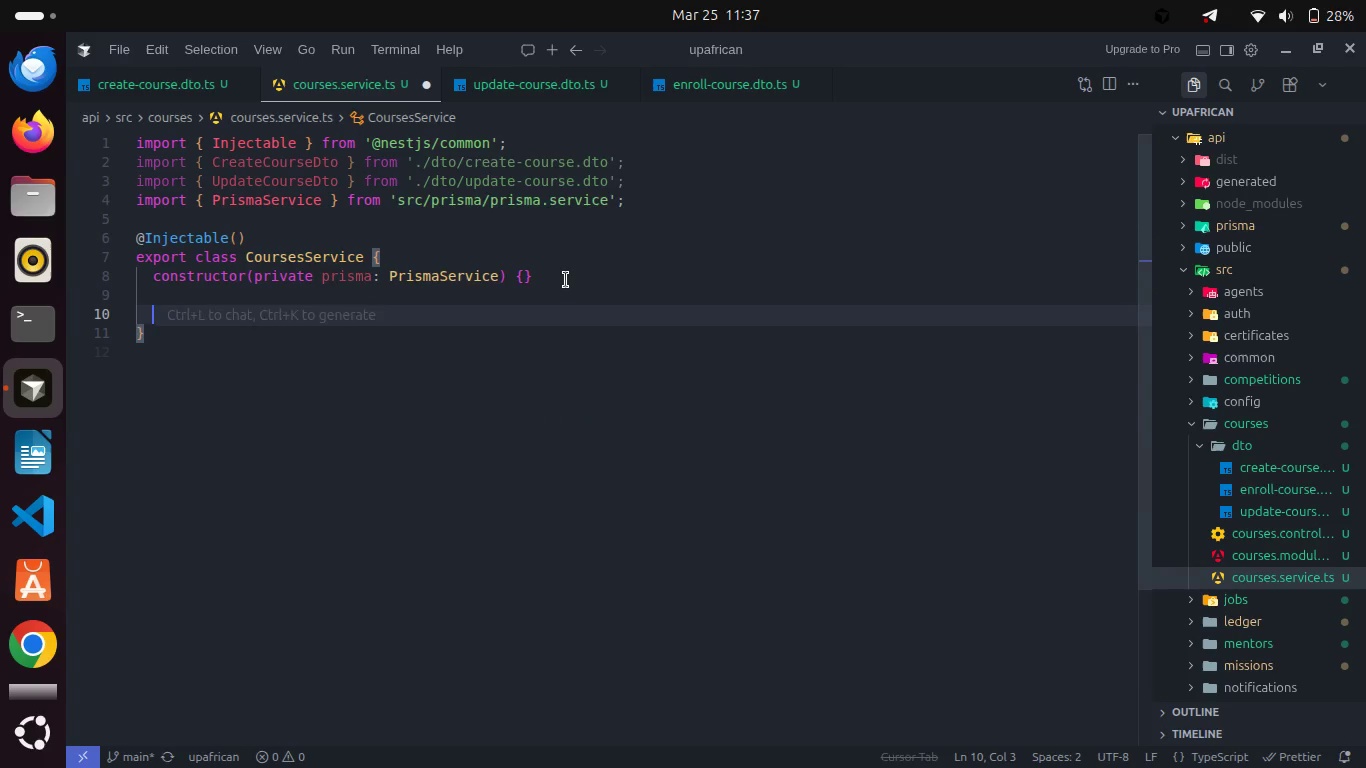 
type(asycn createCourse(){)
 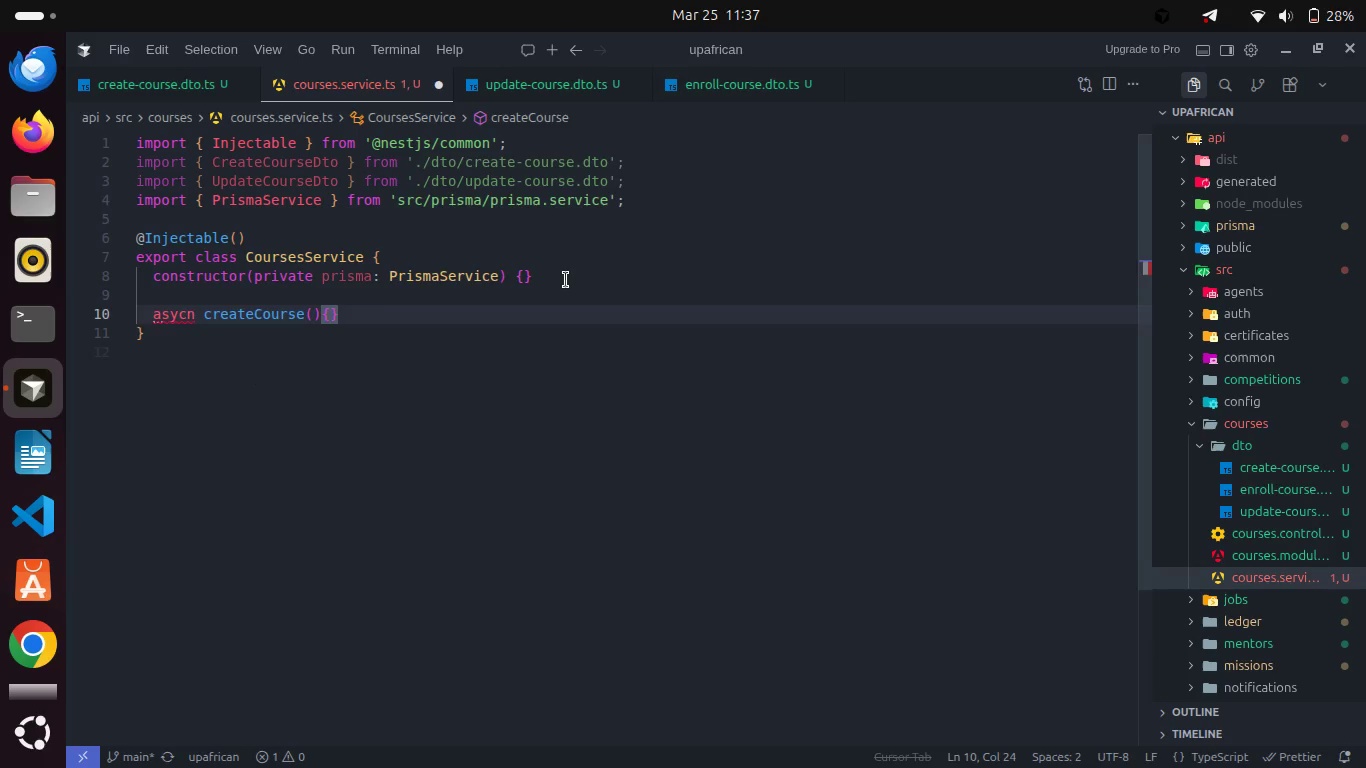 
key(Enter)
 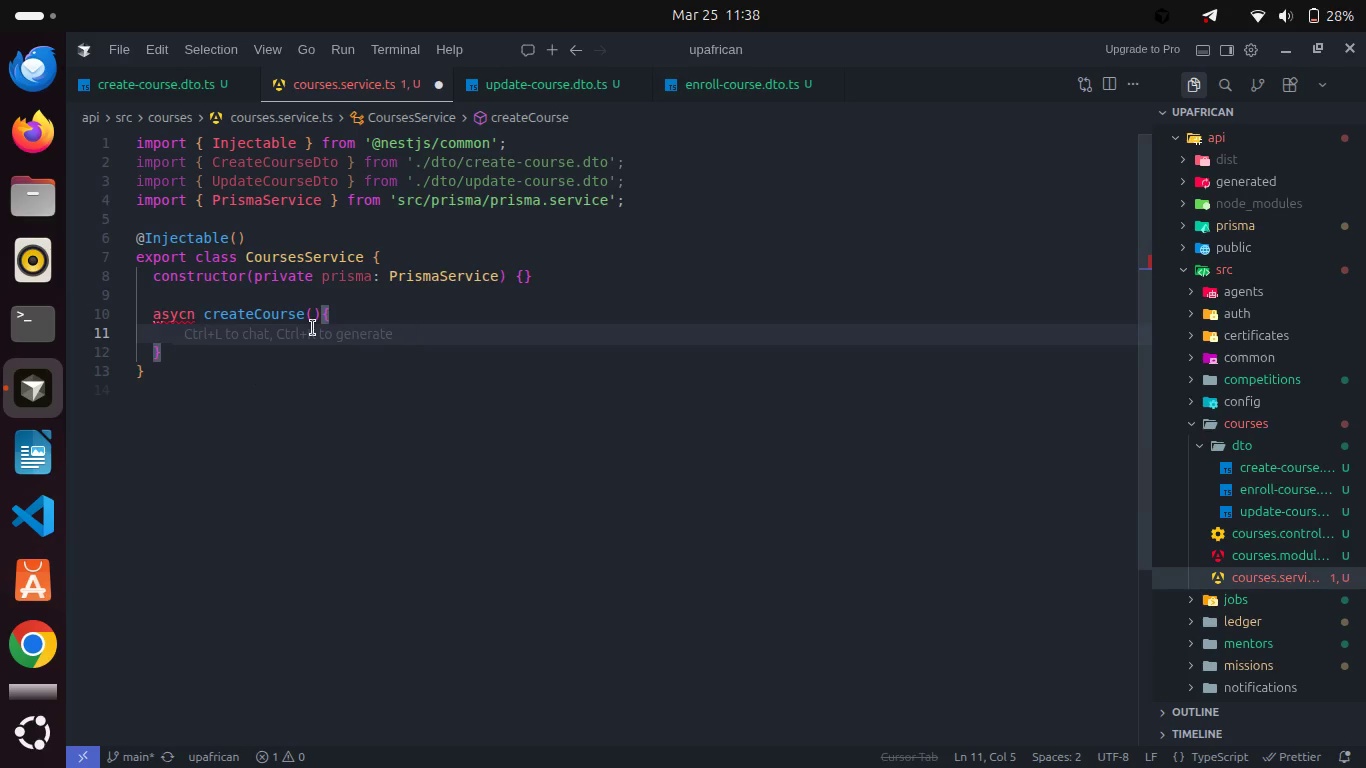 
left_click([329, 314])
 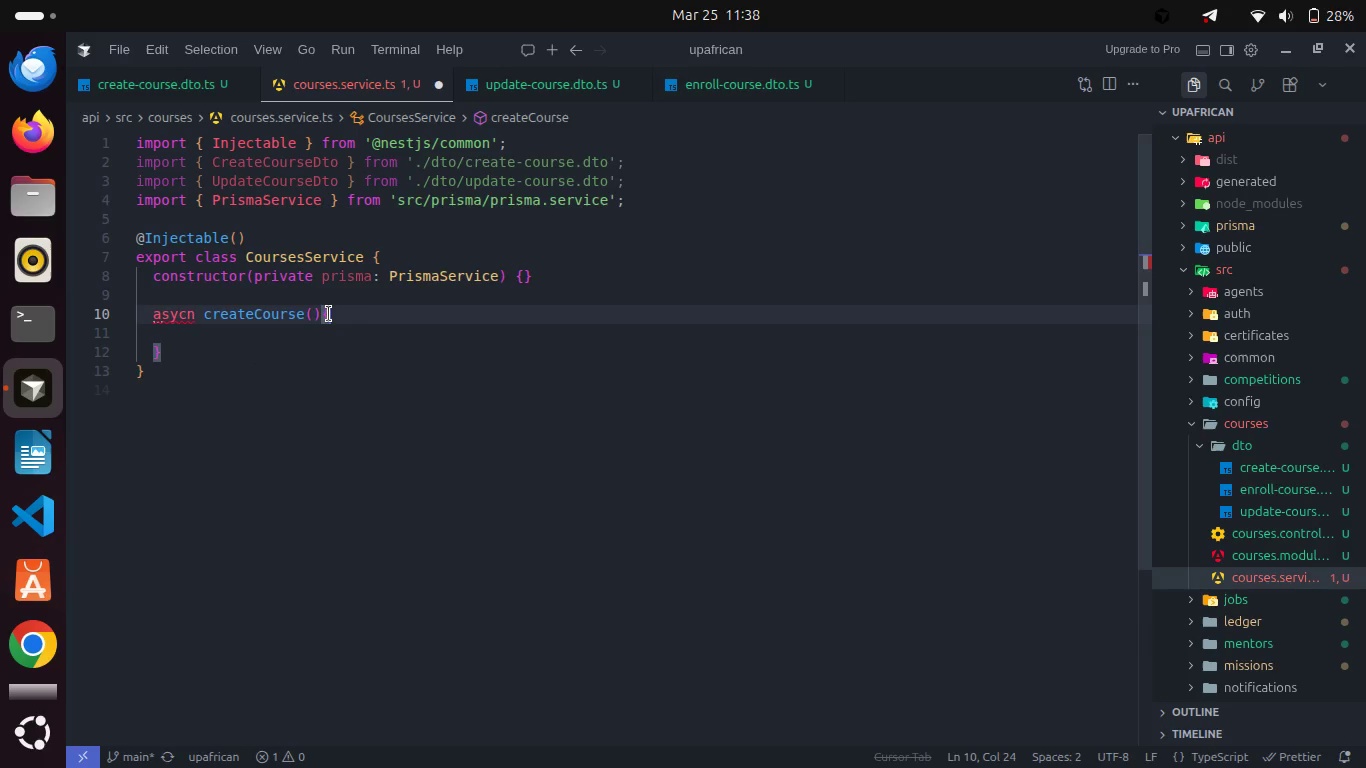 
key(ArrowLeft)
 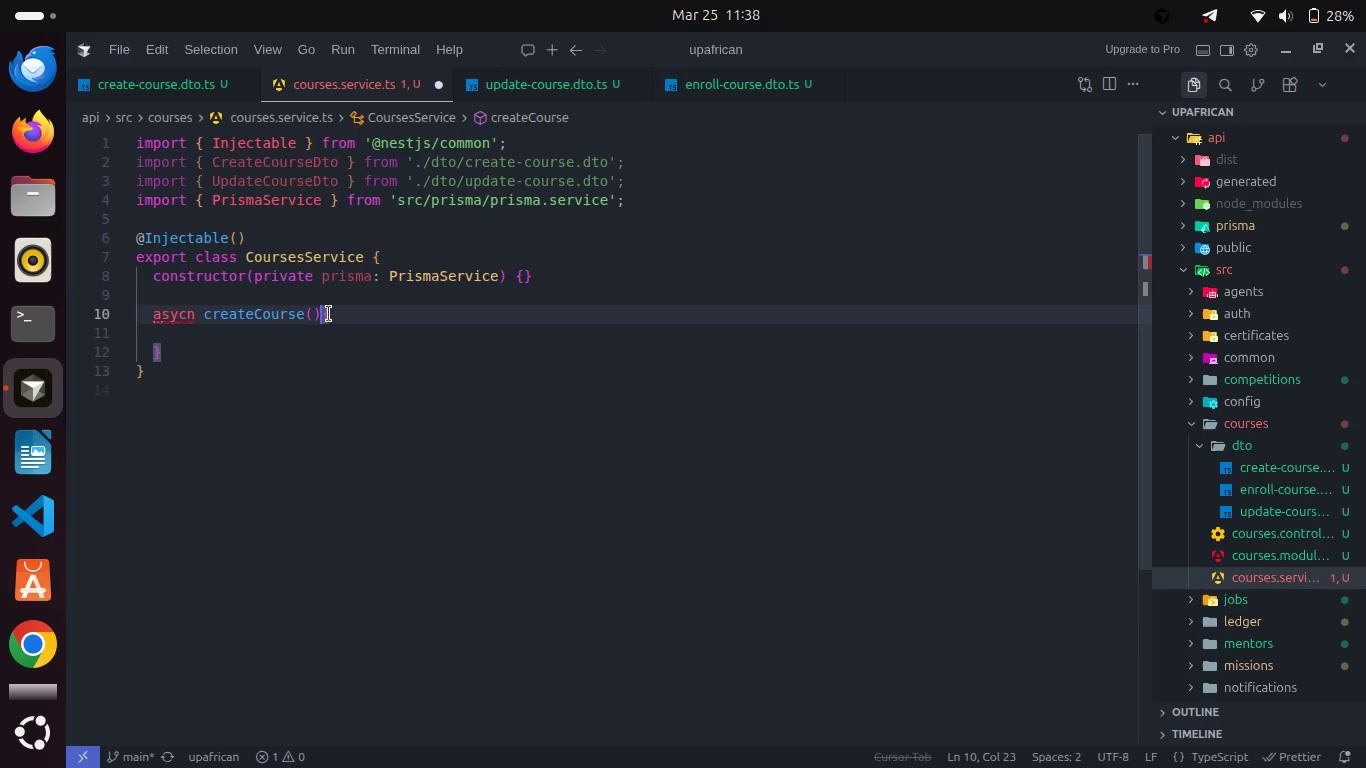 
type(: Prism)
 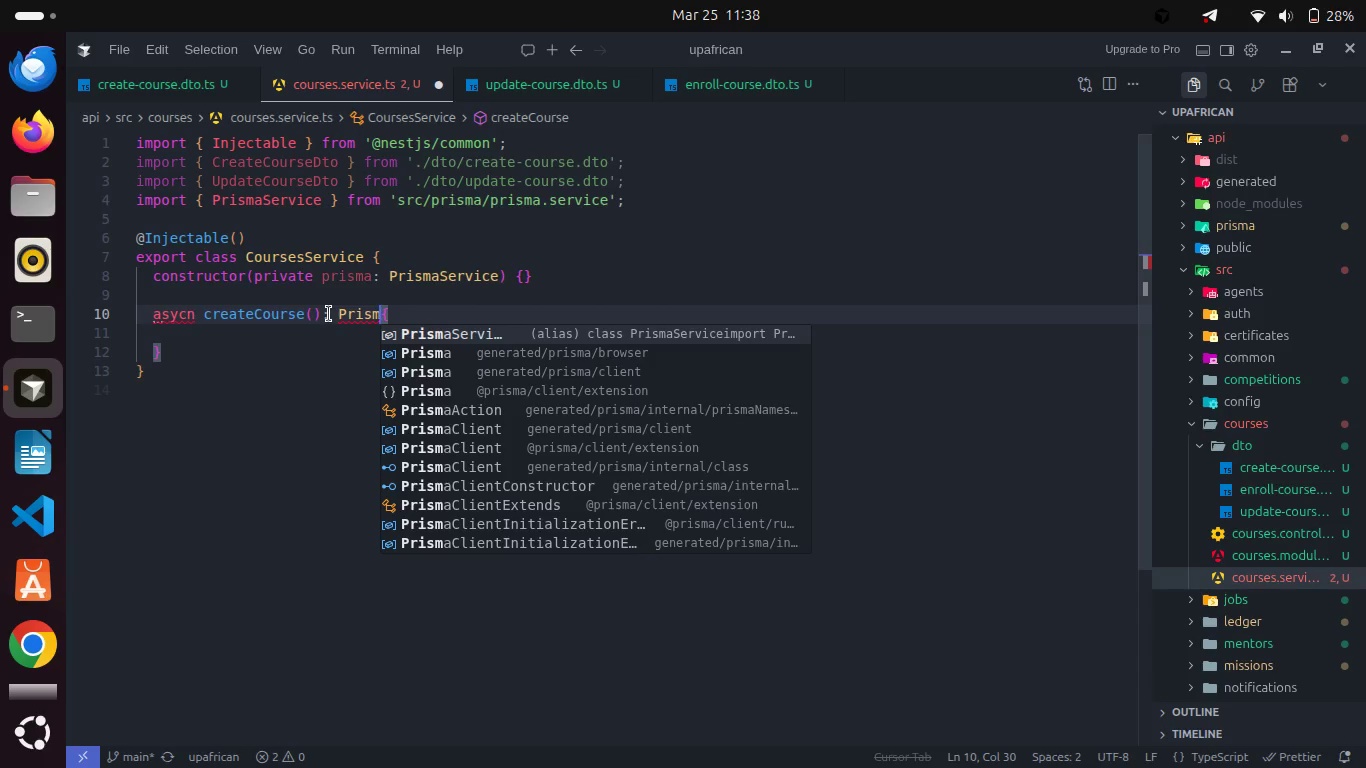 
key(ArrowDown)
 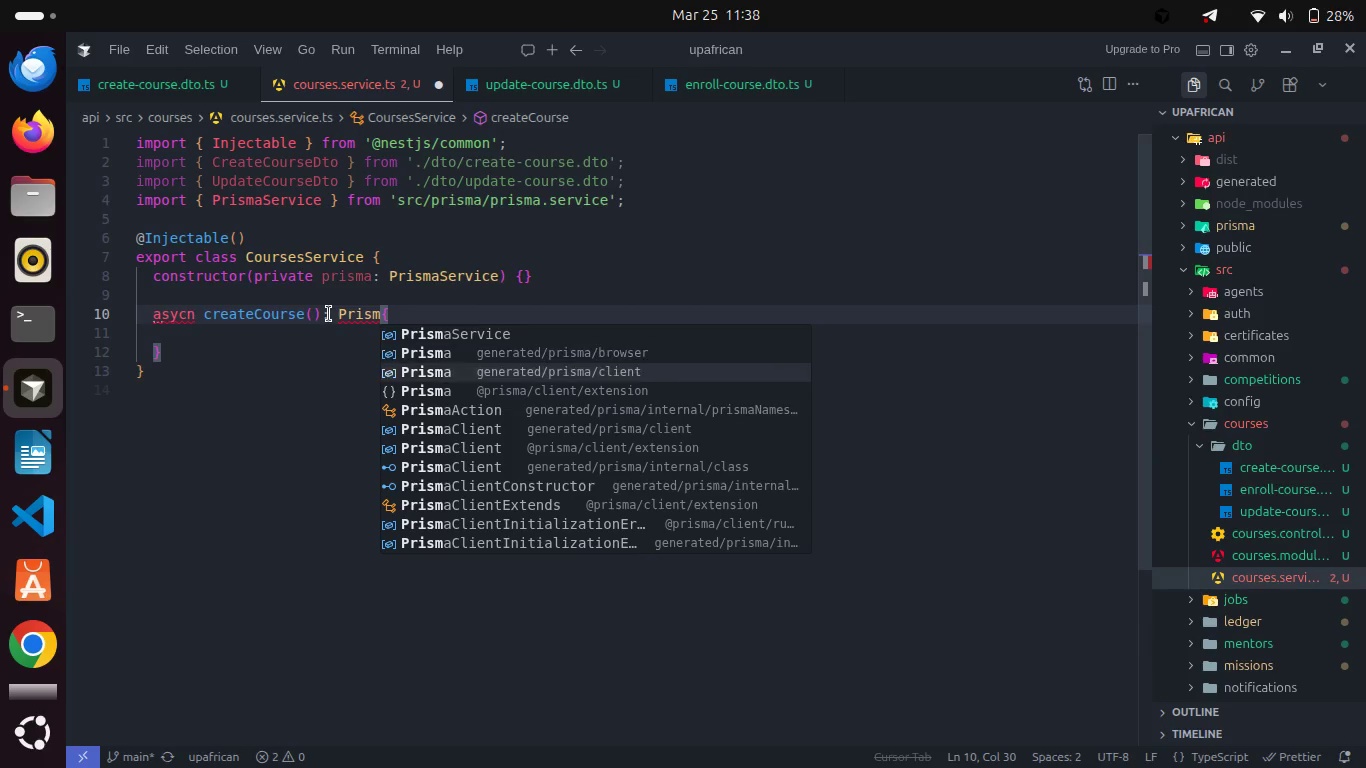 
key(ArrowDown)
 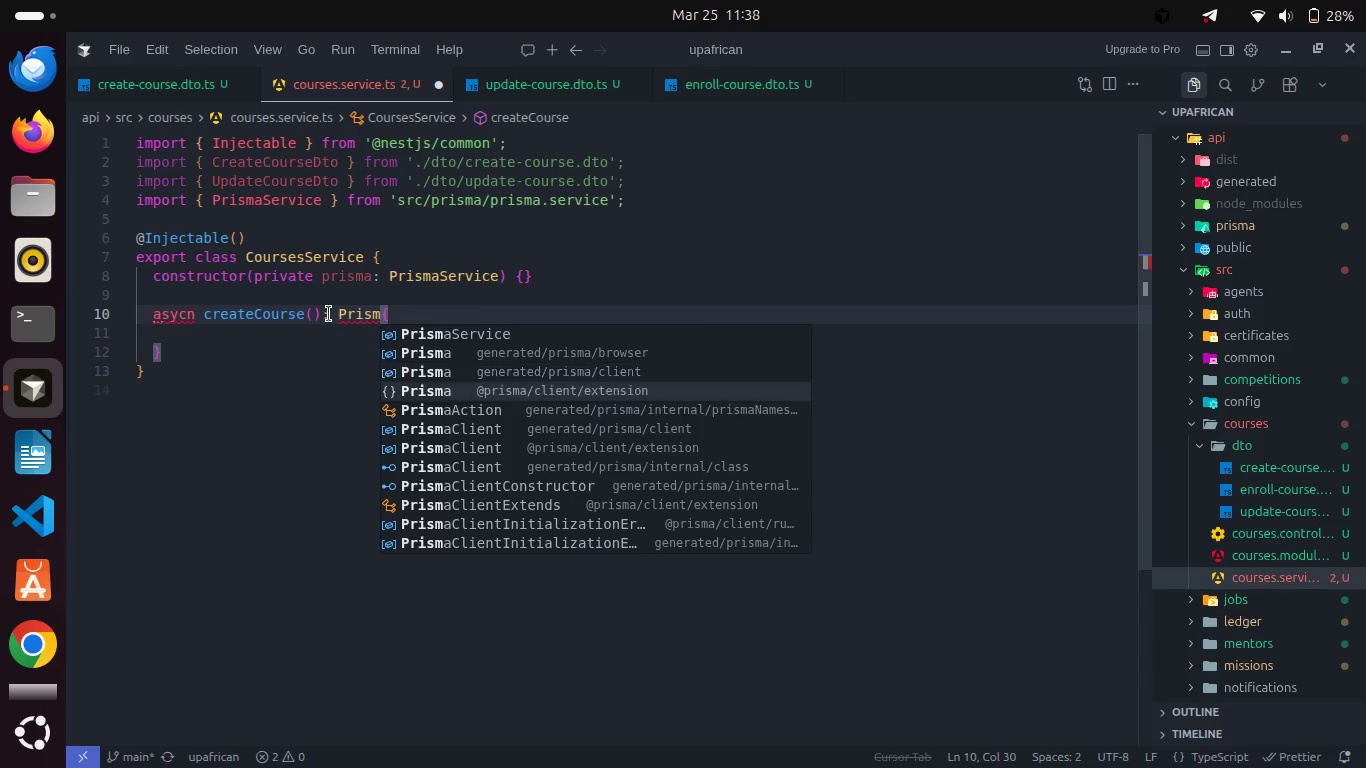 
key(ArrowDown)
 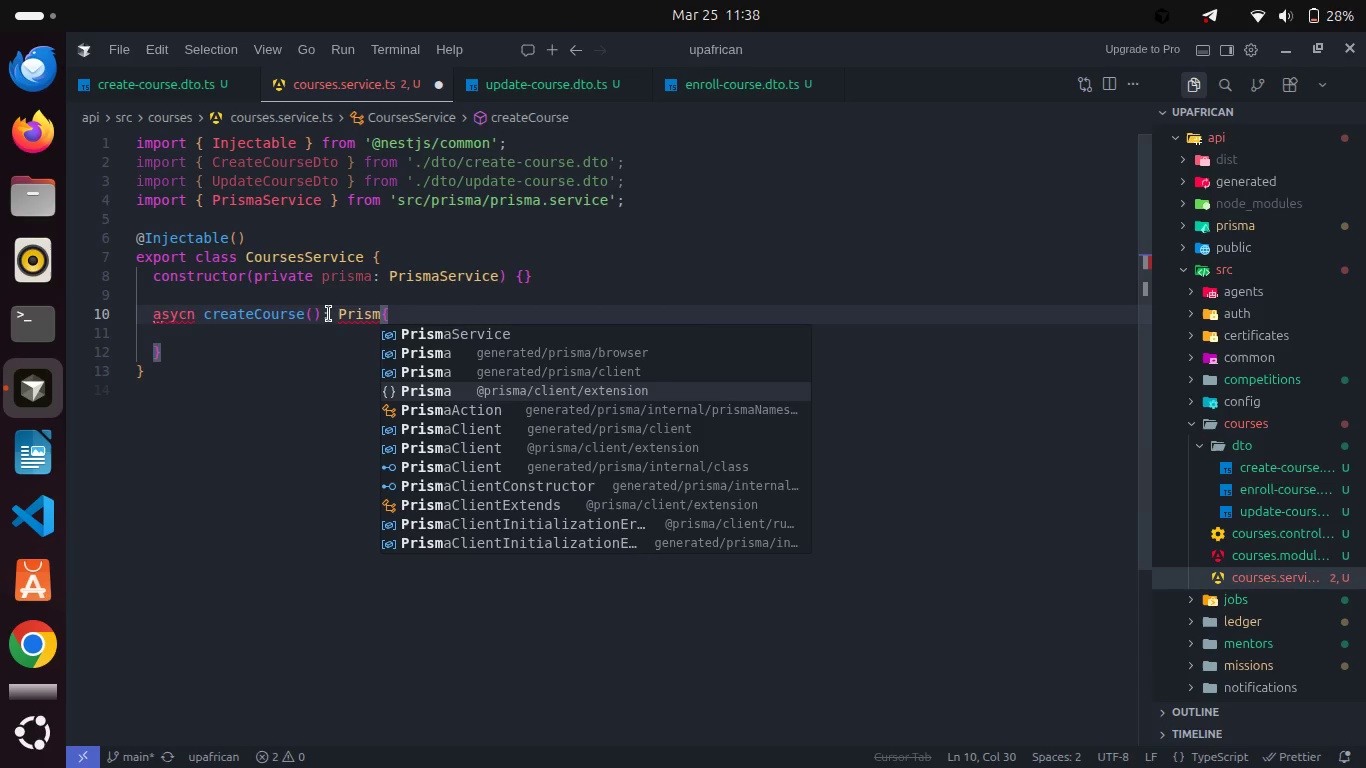 
key(ArrowUp)
 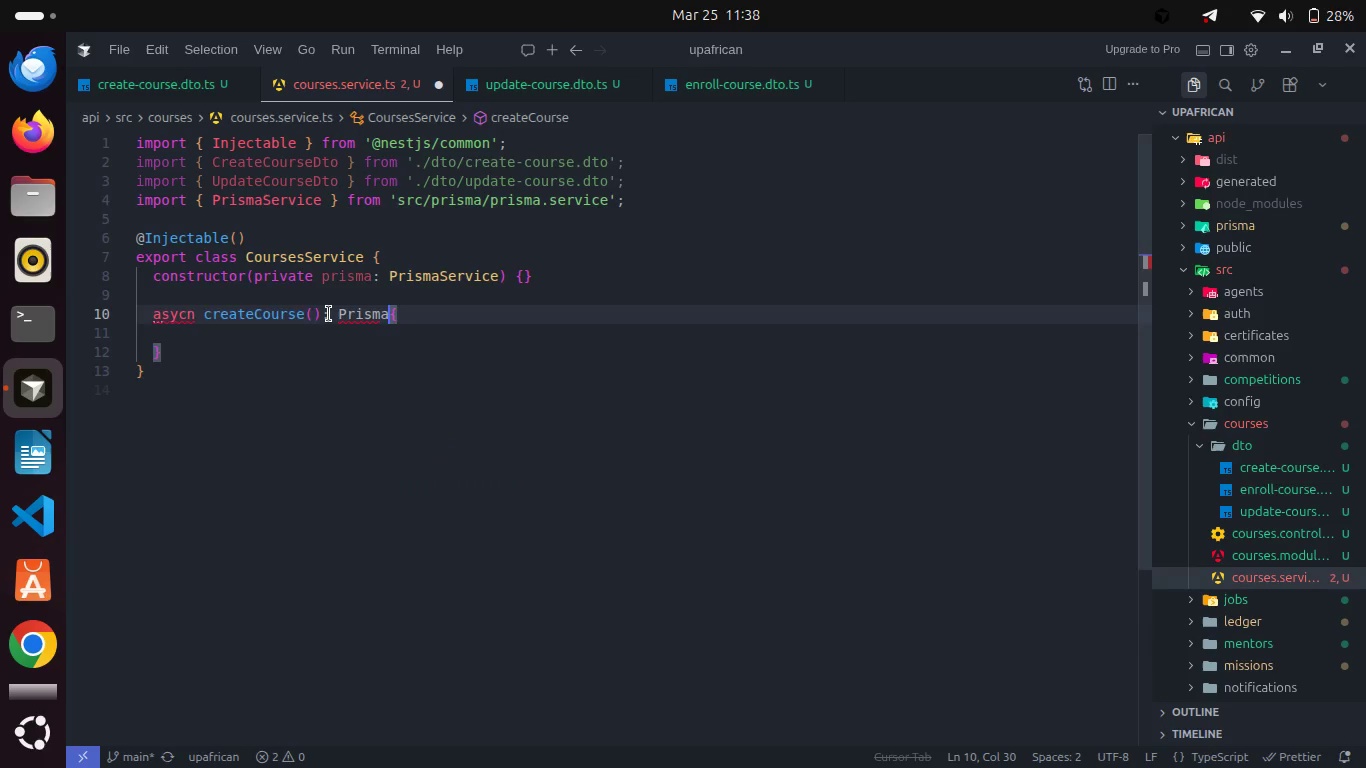 
key(Enter)
 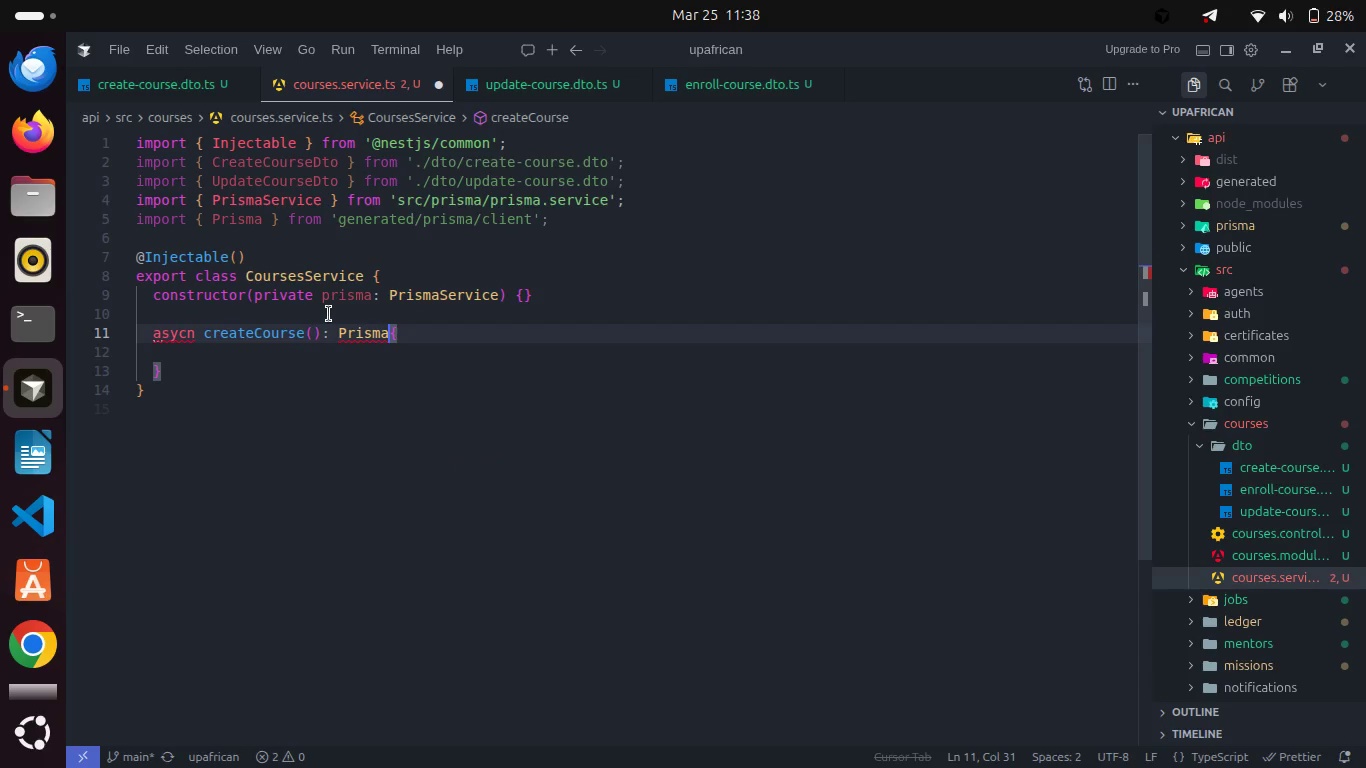 
hold_key(key=ShiftRight, duration=0.73)
 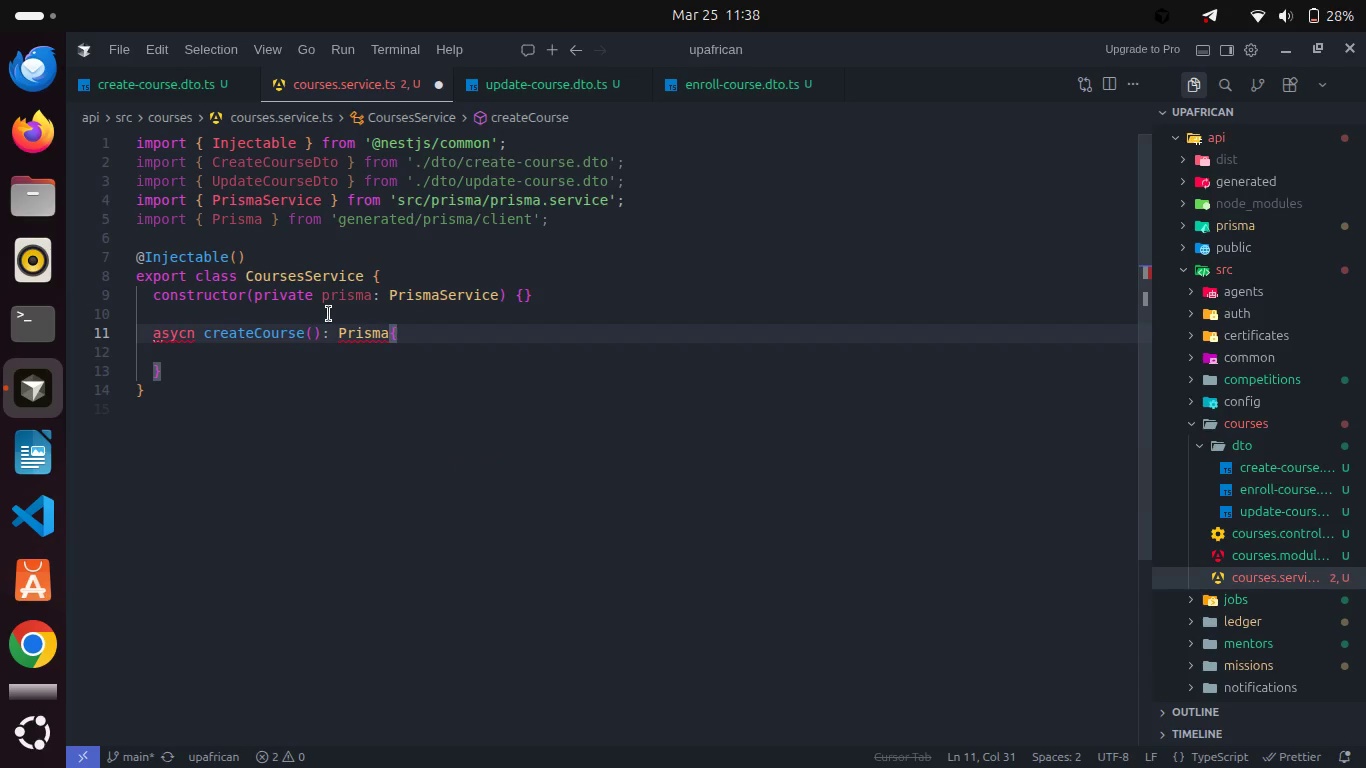 
key(Control+Z)
 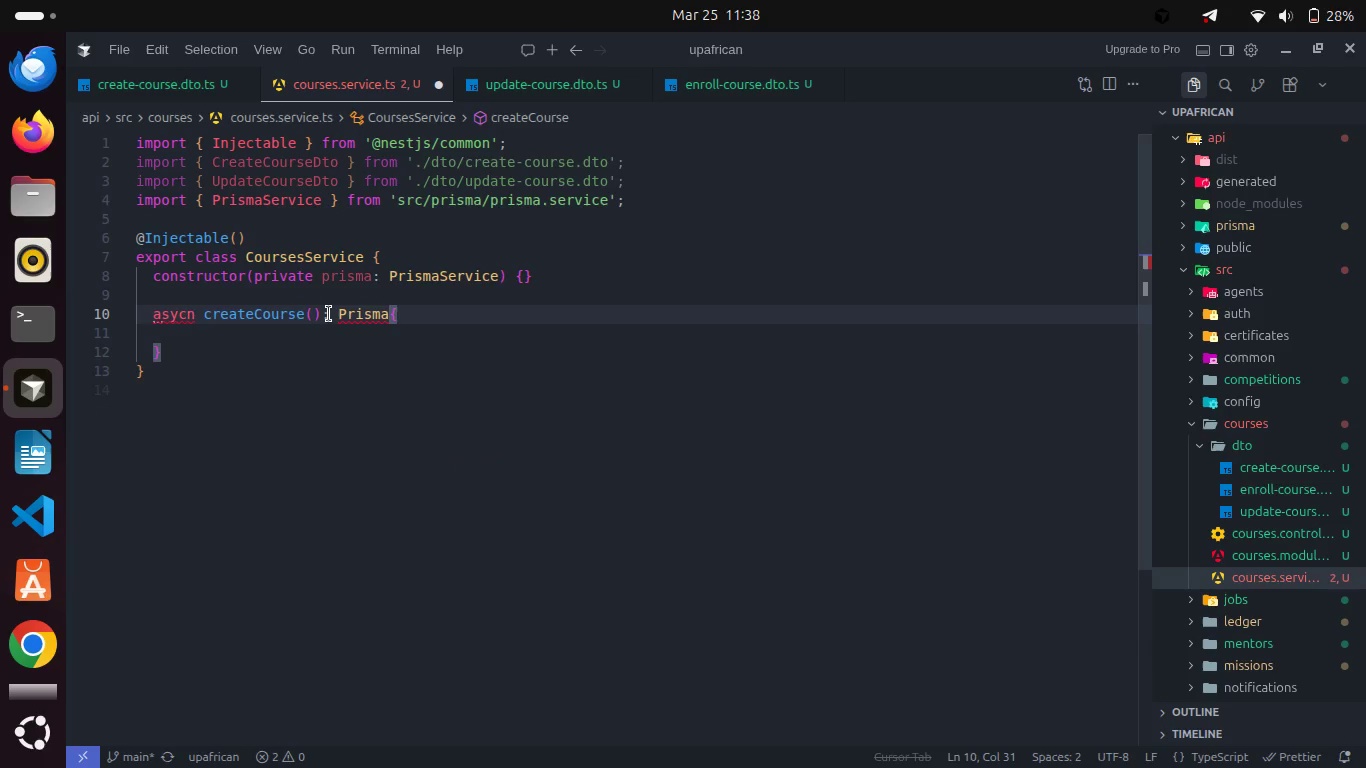 
key(Backspace)
key(Backspace)
key(Backspace)
key(Backspace)
type(omi)
 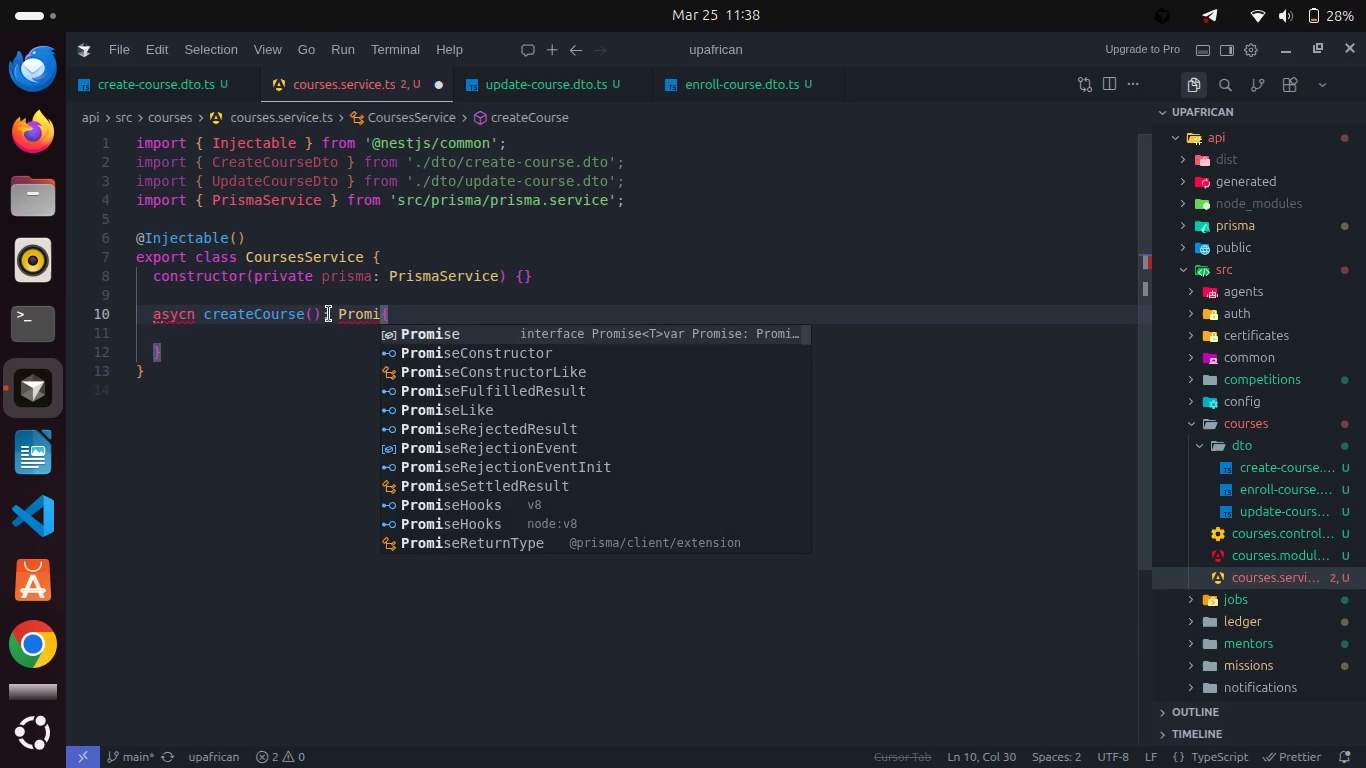 
key(Enter)
 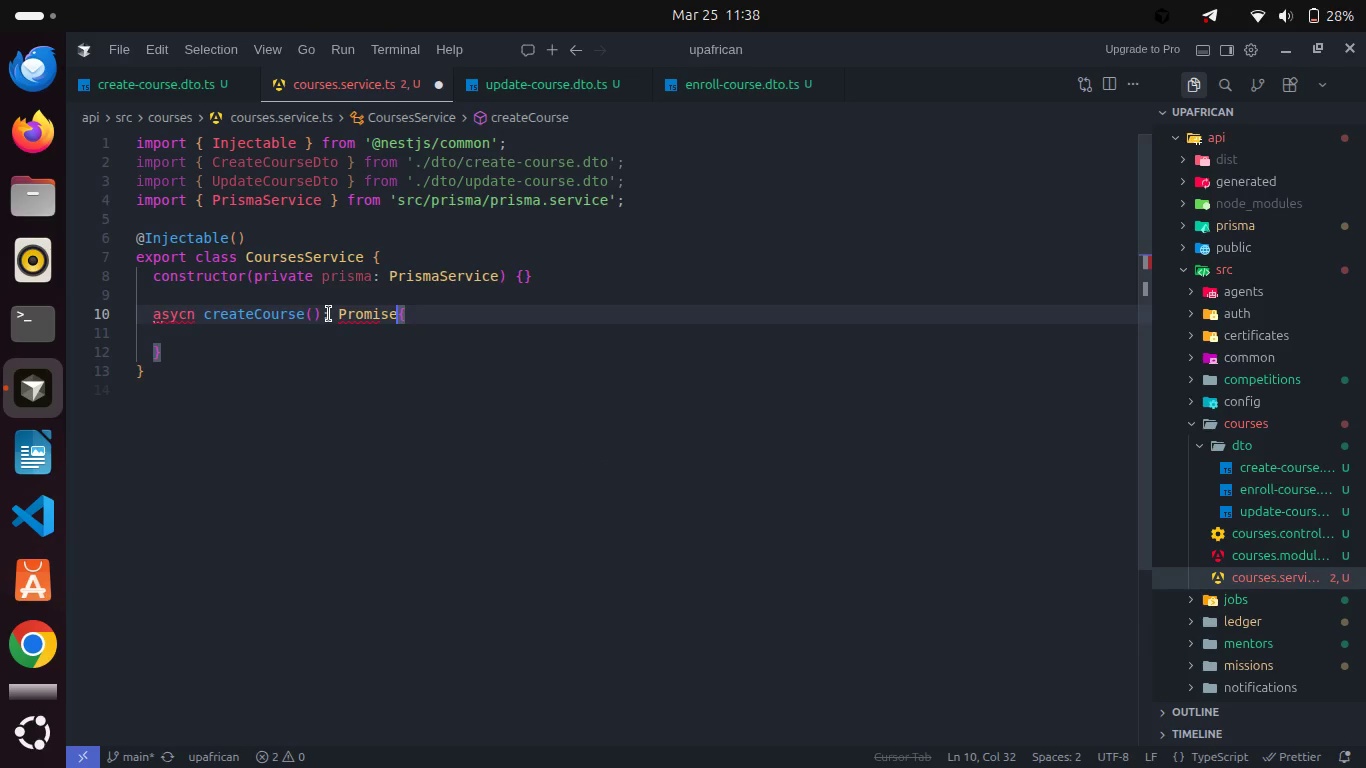 
type(<Course)
 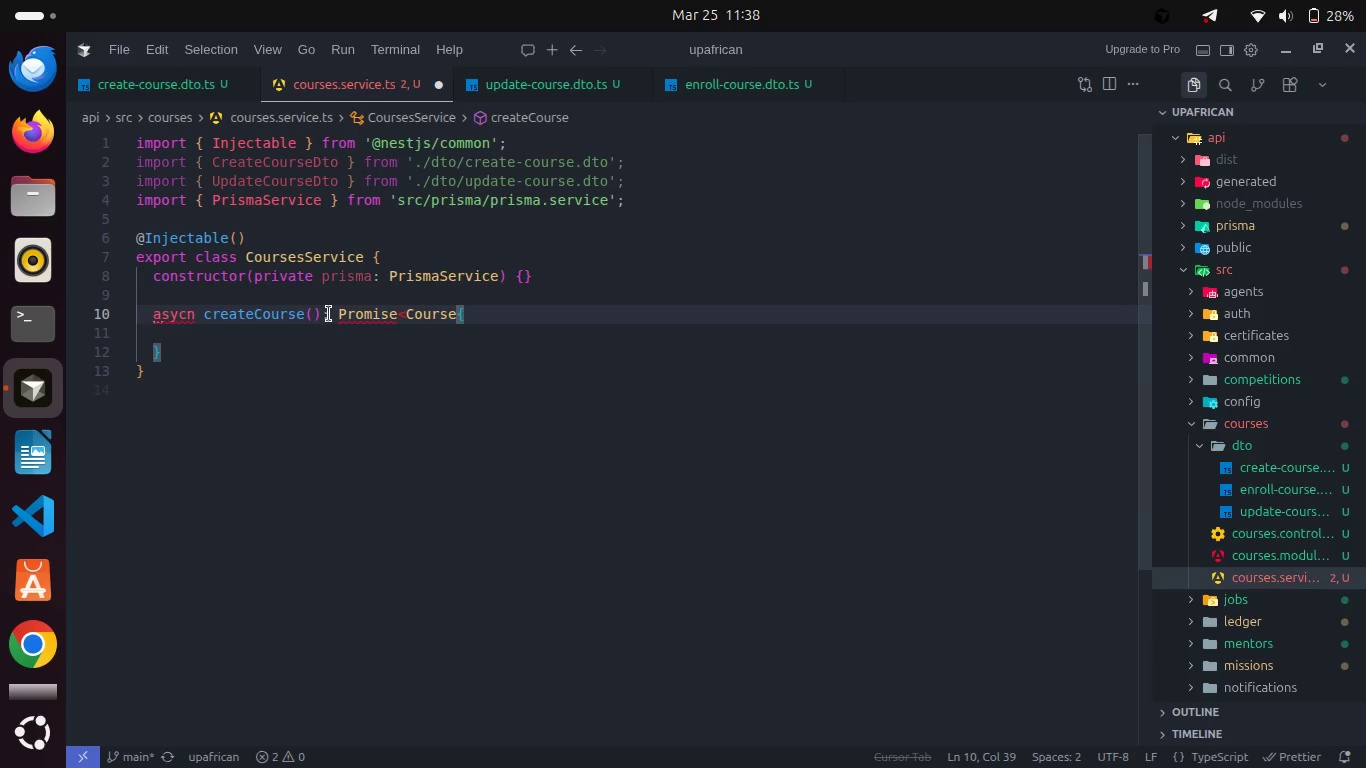 
hold_key(key=ShiftRight, duration=0.49)
 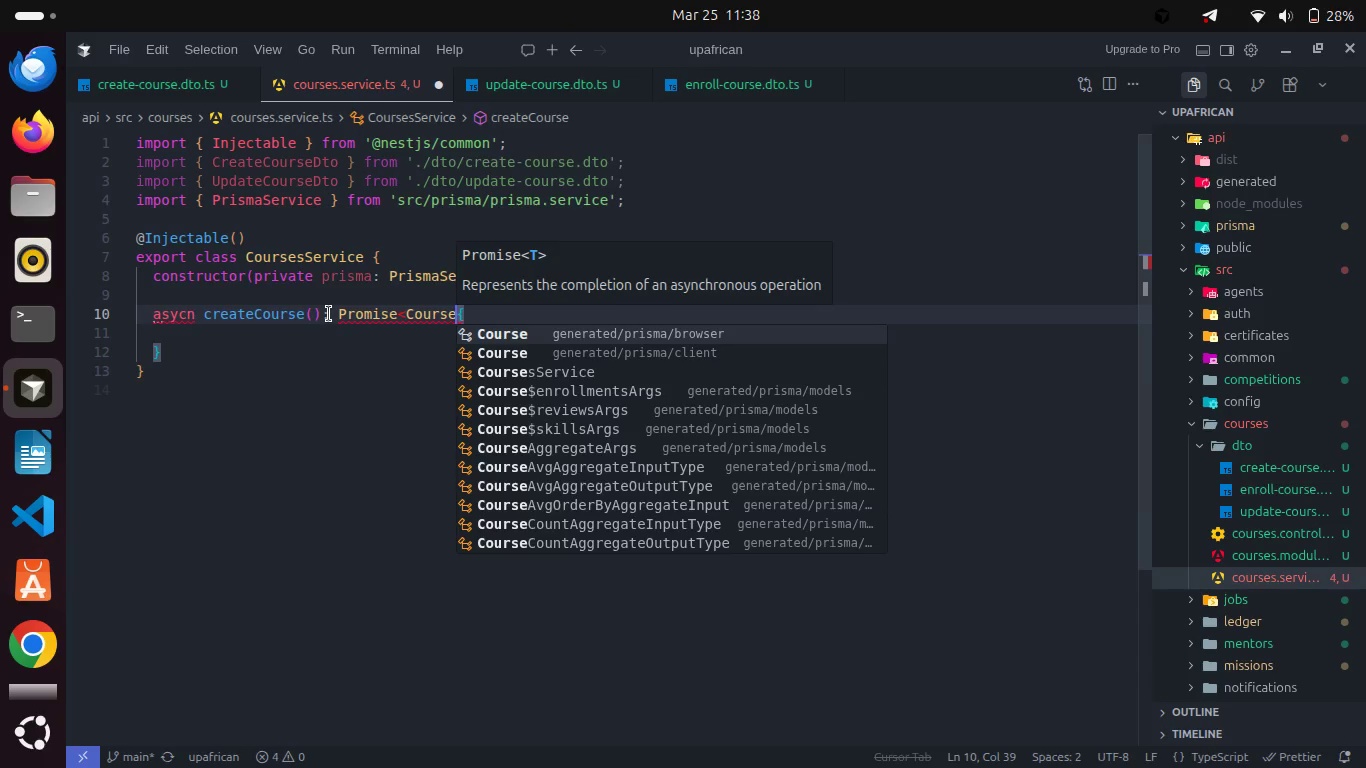 
key(ArrowDown)
 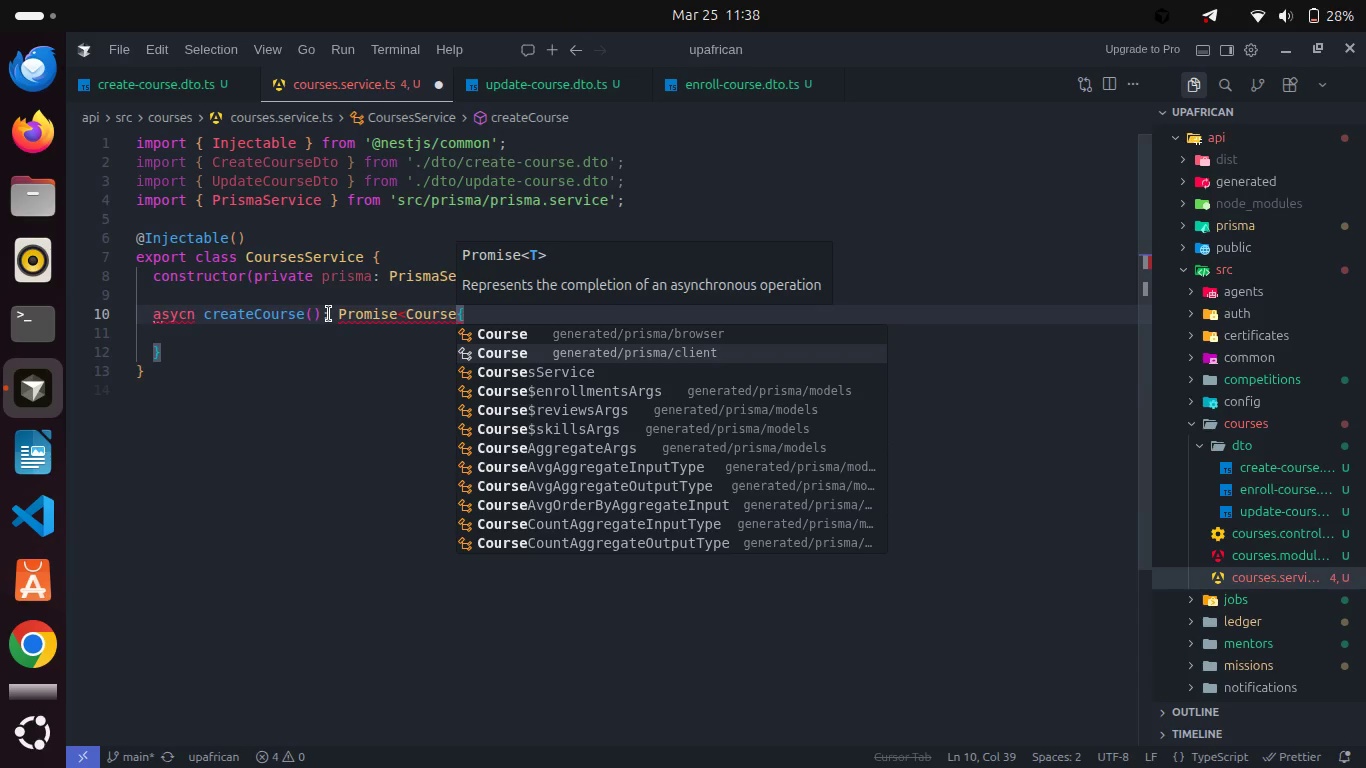 
key(Enter)
 